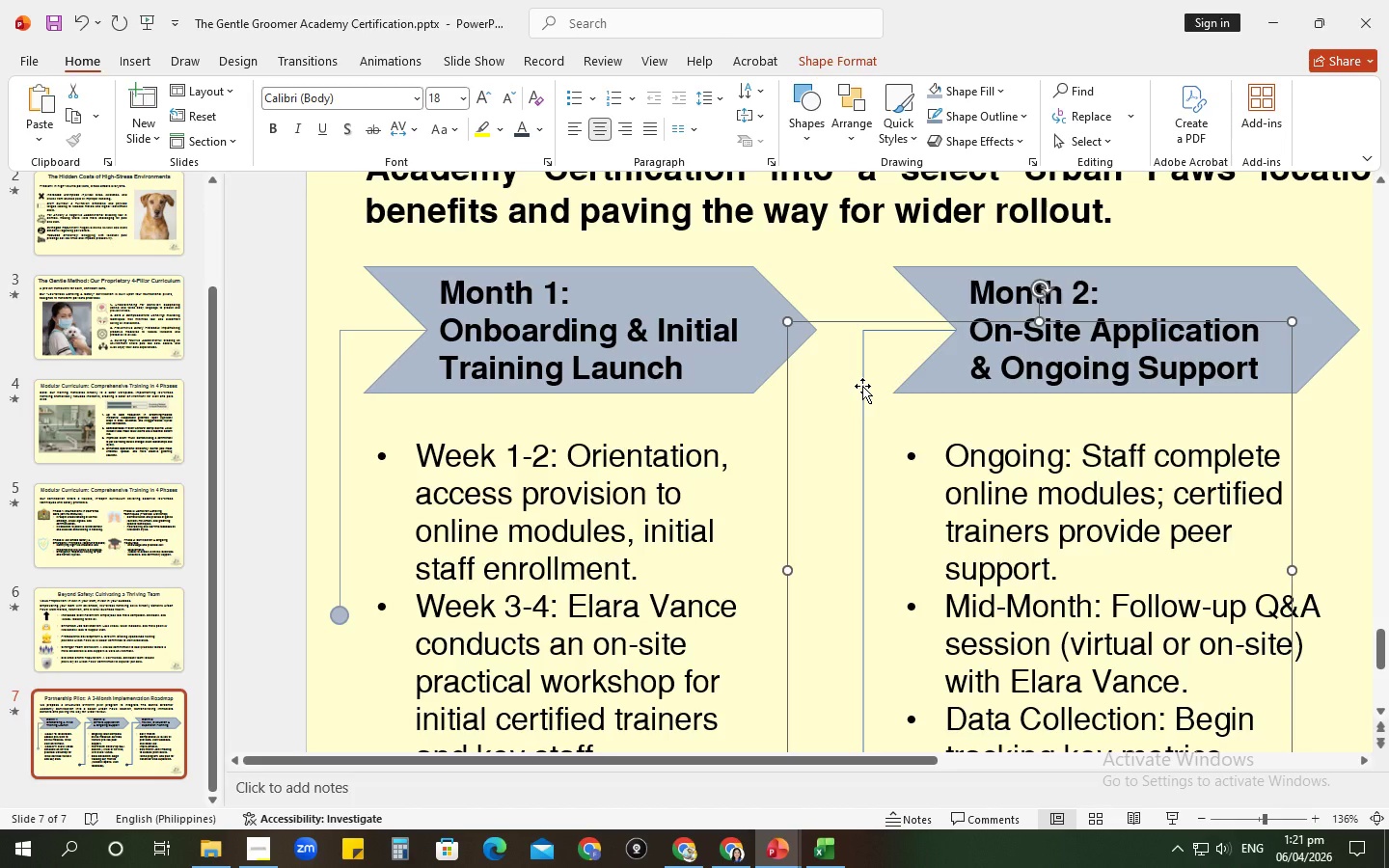 
left_click([862, 386])
 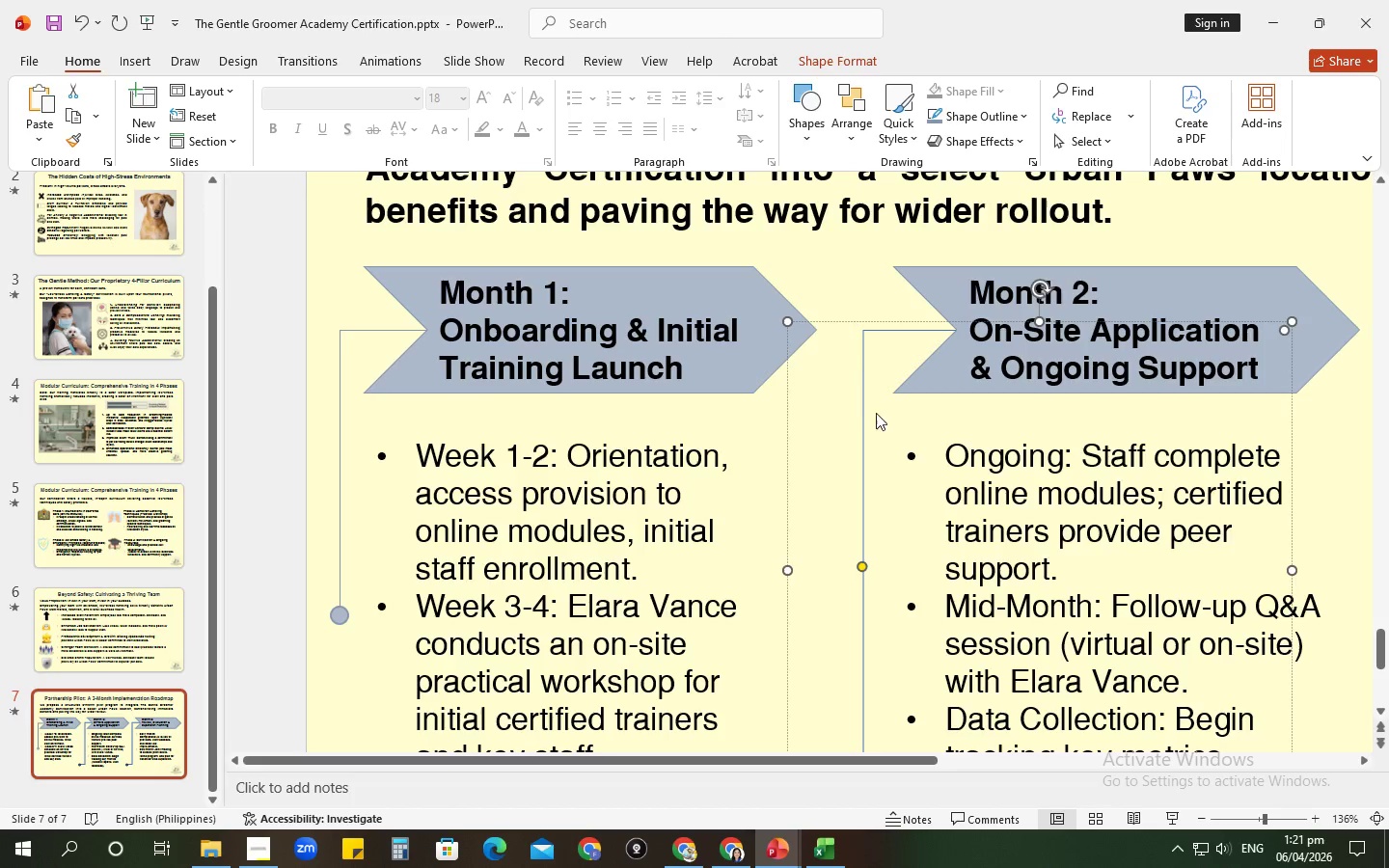 
left_click([863, 406])
 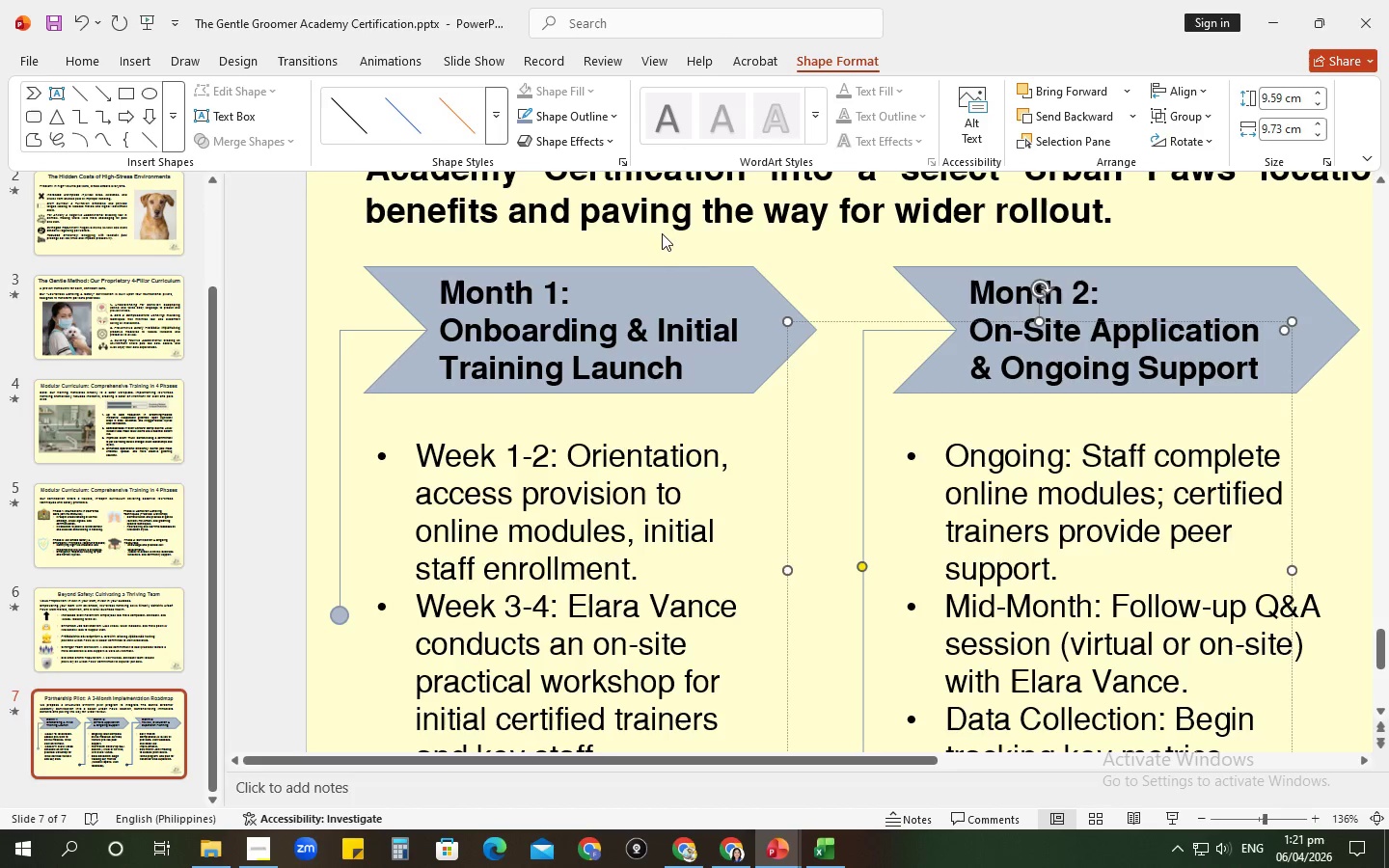 
scroll: coordinate [826, 505], scroll_direction: down, amount: 5.0
 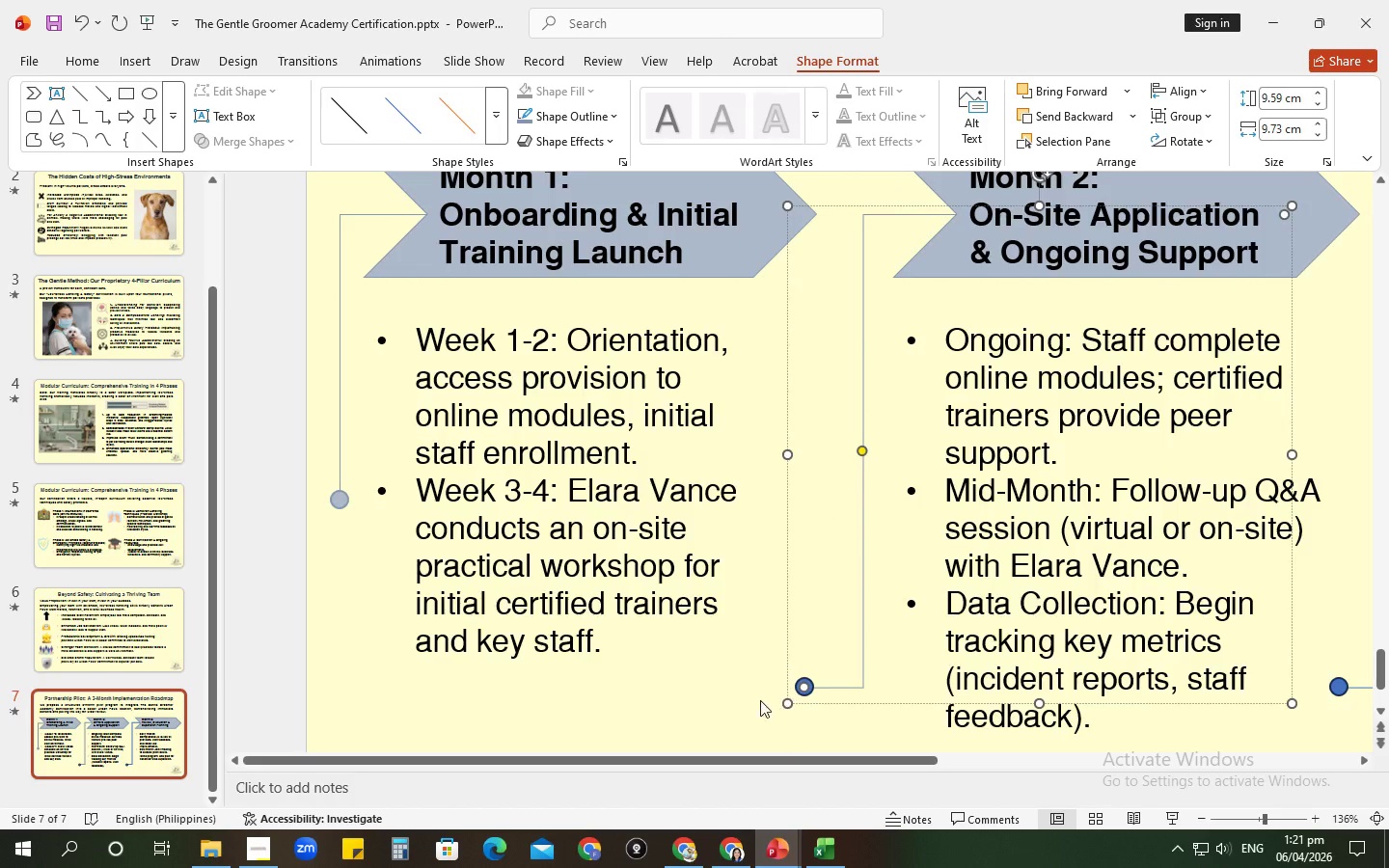 
left_click([732, 692])
 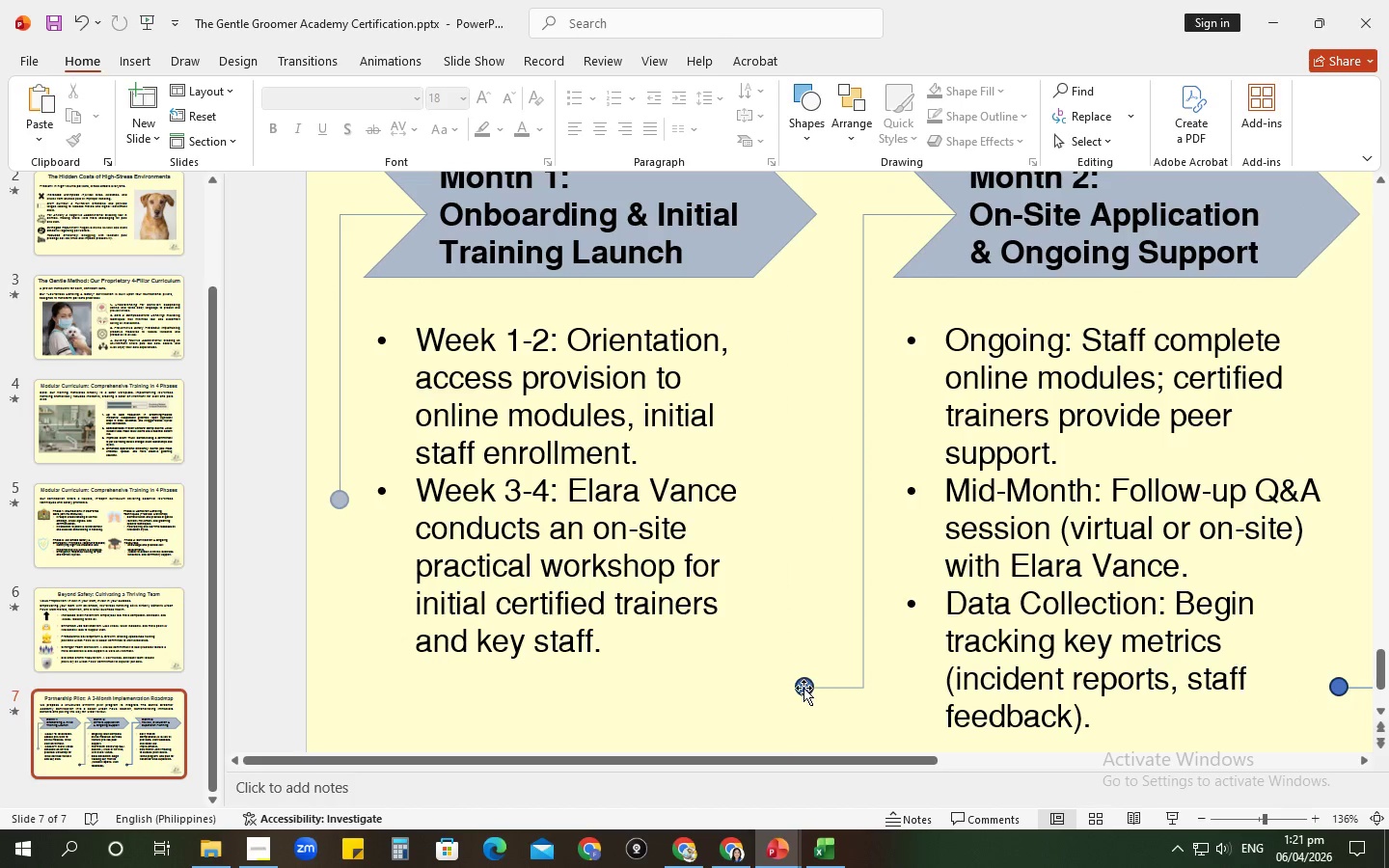 
left_click([803, 688])
 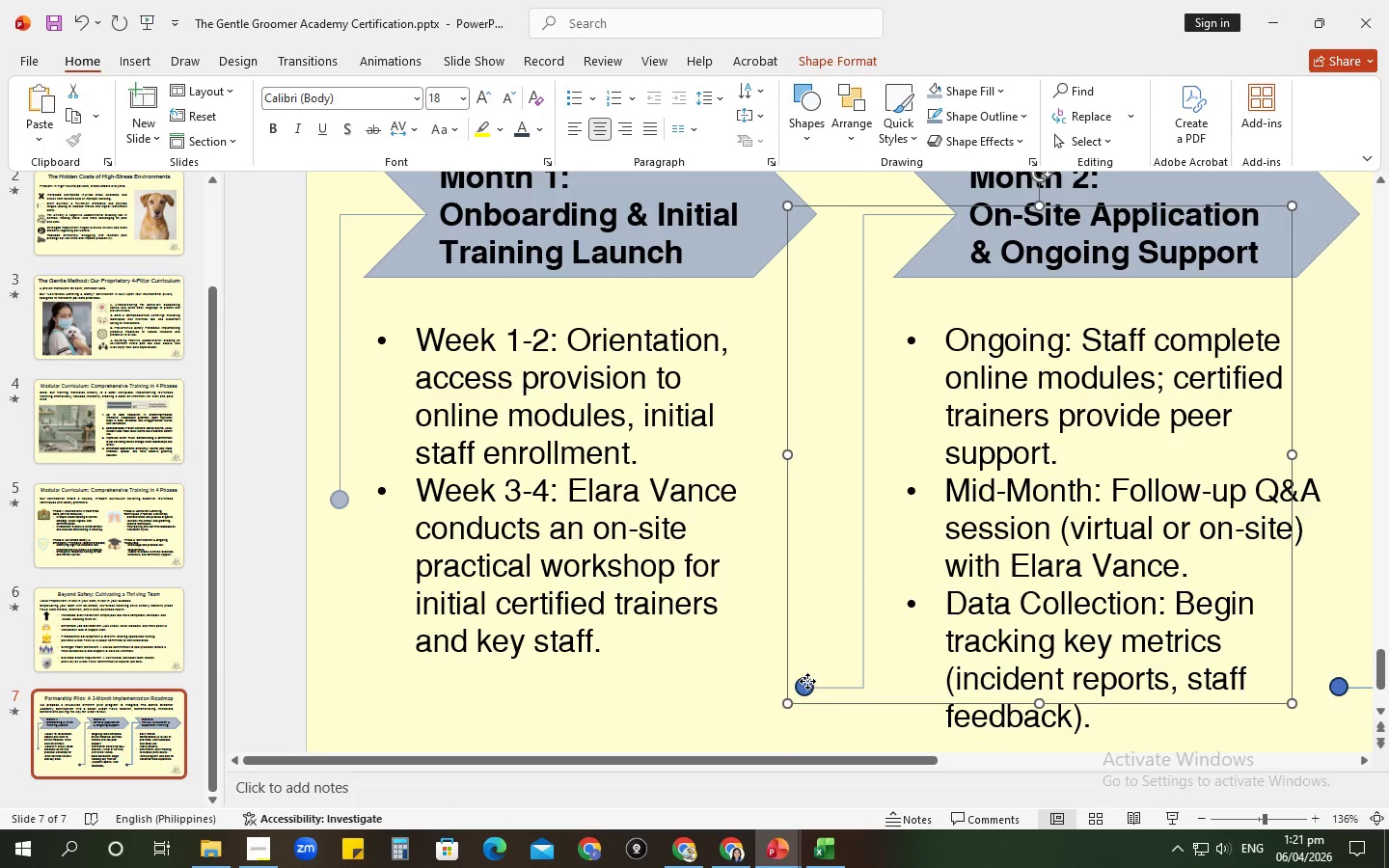 
left_click([807, 681])
 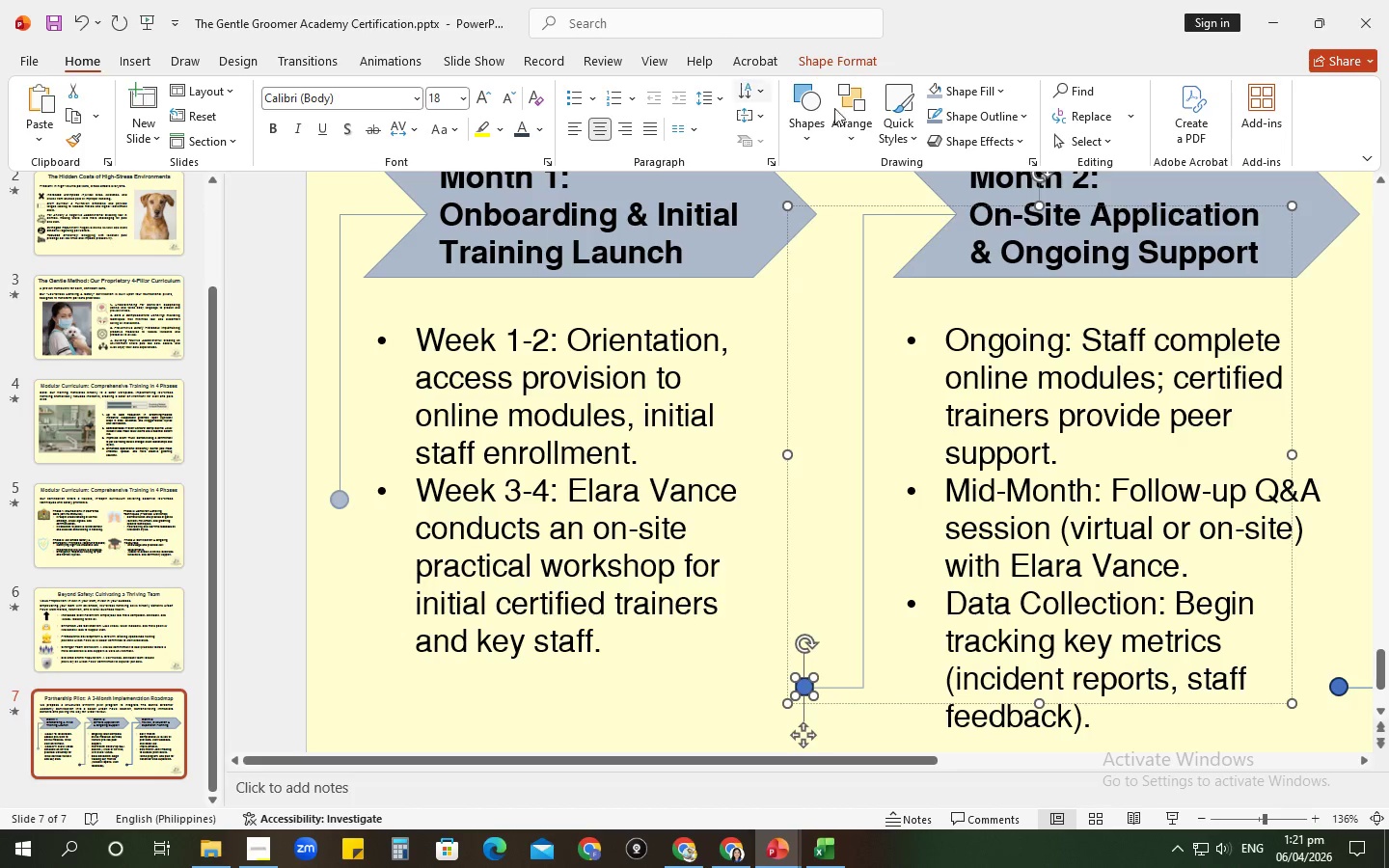 
left_click([833, 56])
 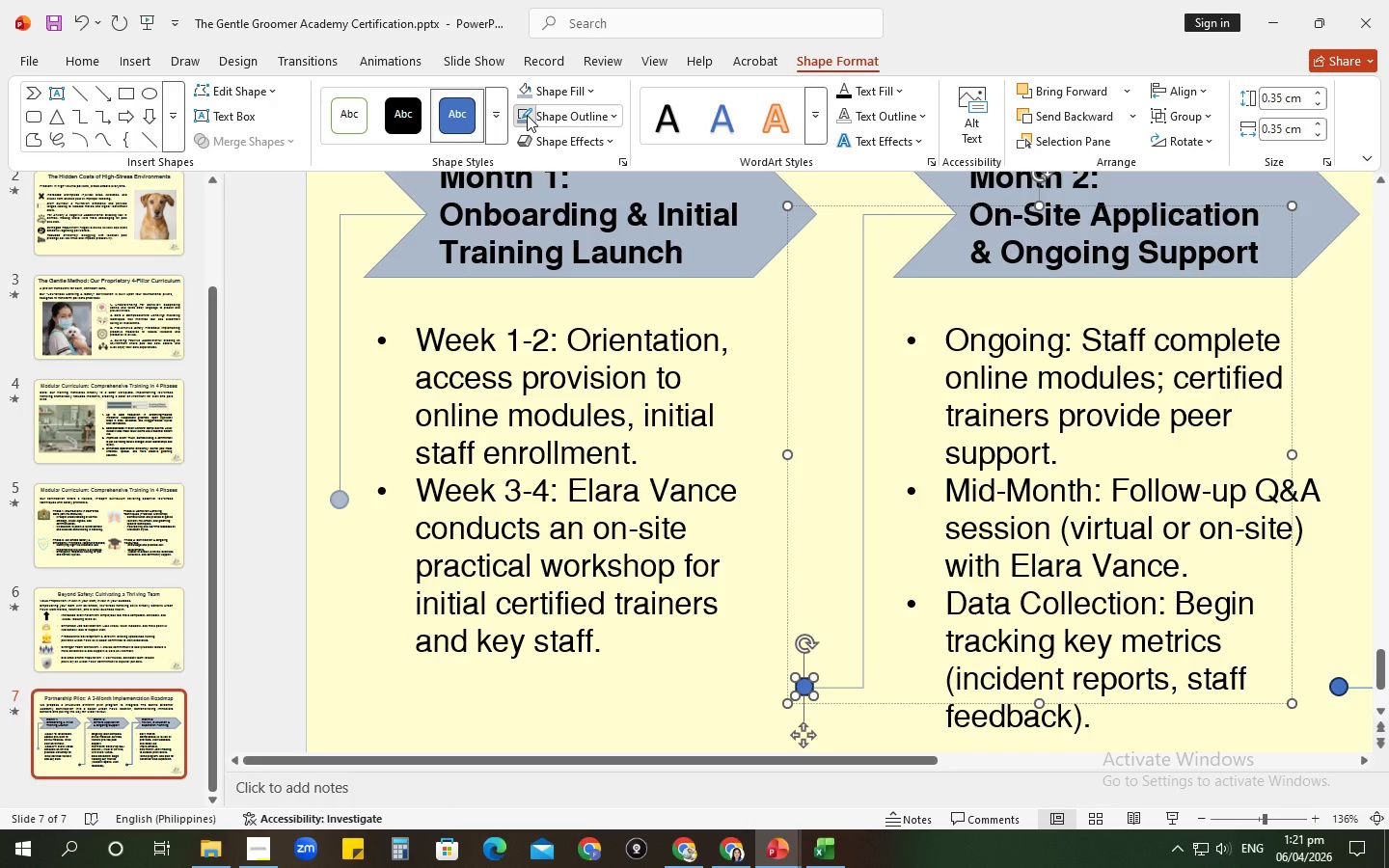 
double_click([524, 89])
 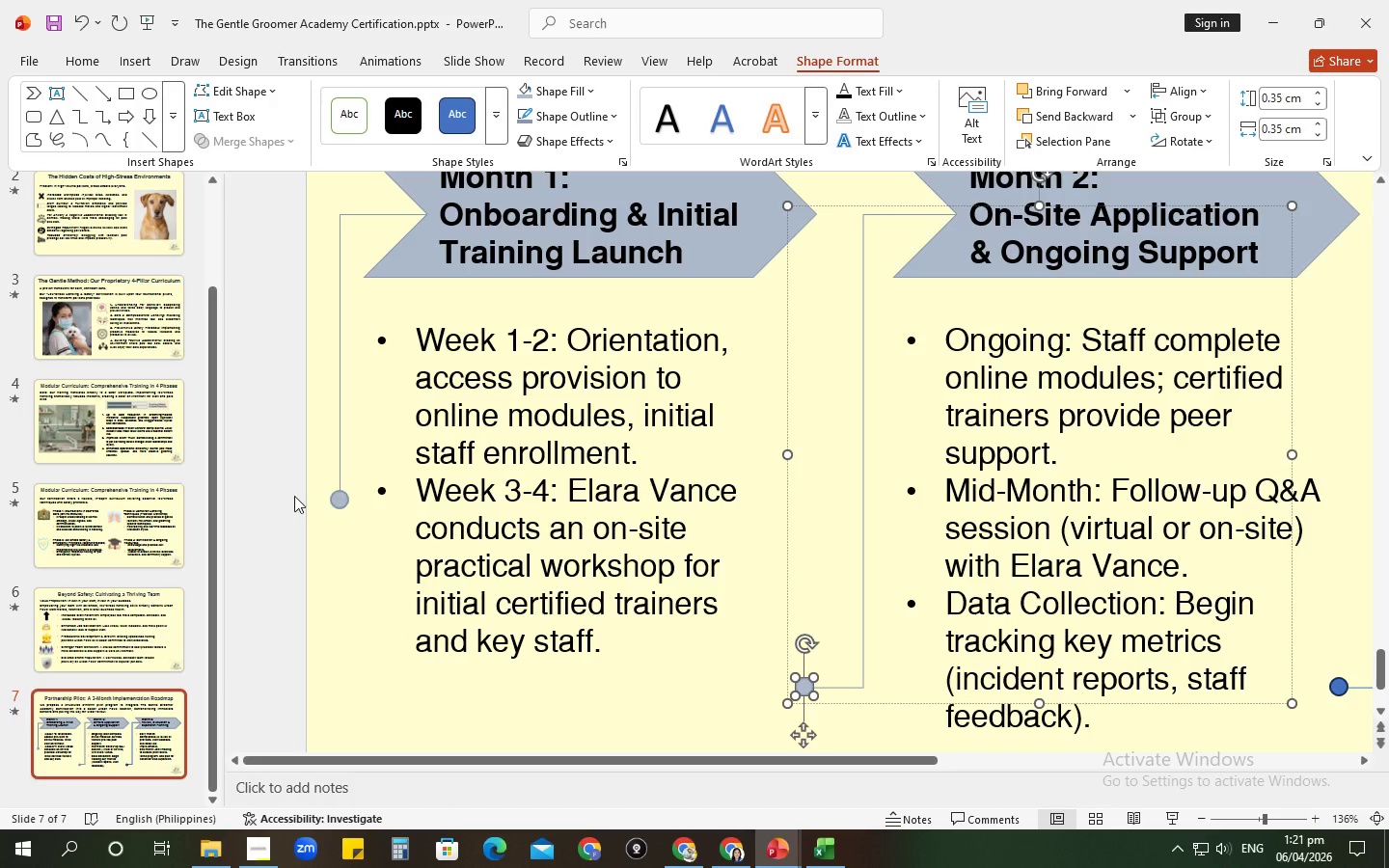 
left_click([291, 496])
 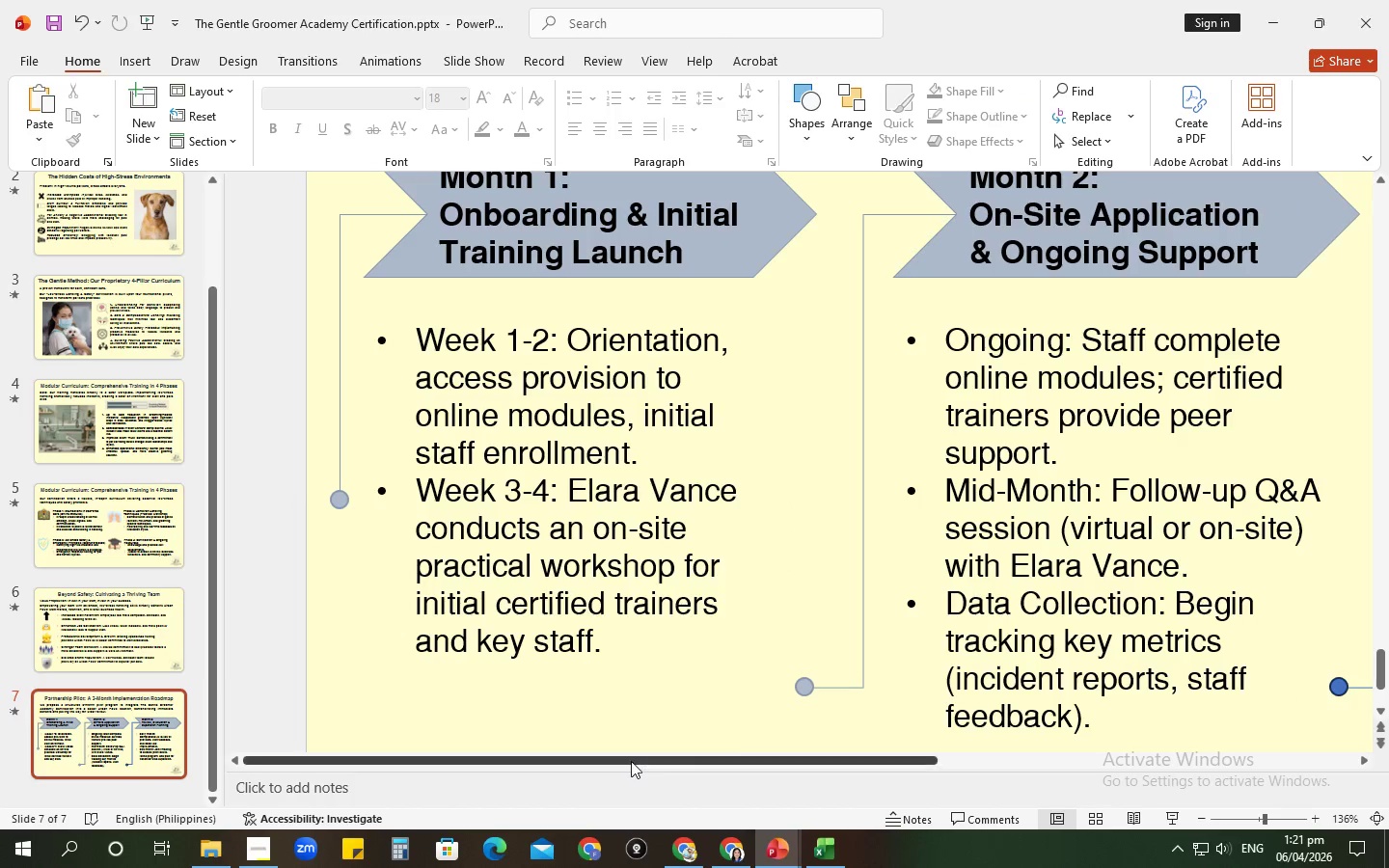 
left_click_drag(start_coordinate=[631, 761], to_coordinate=[1146, 767])
 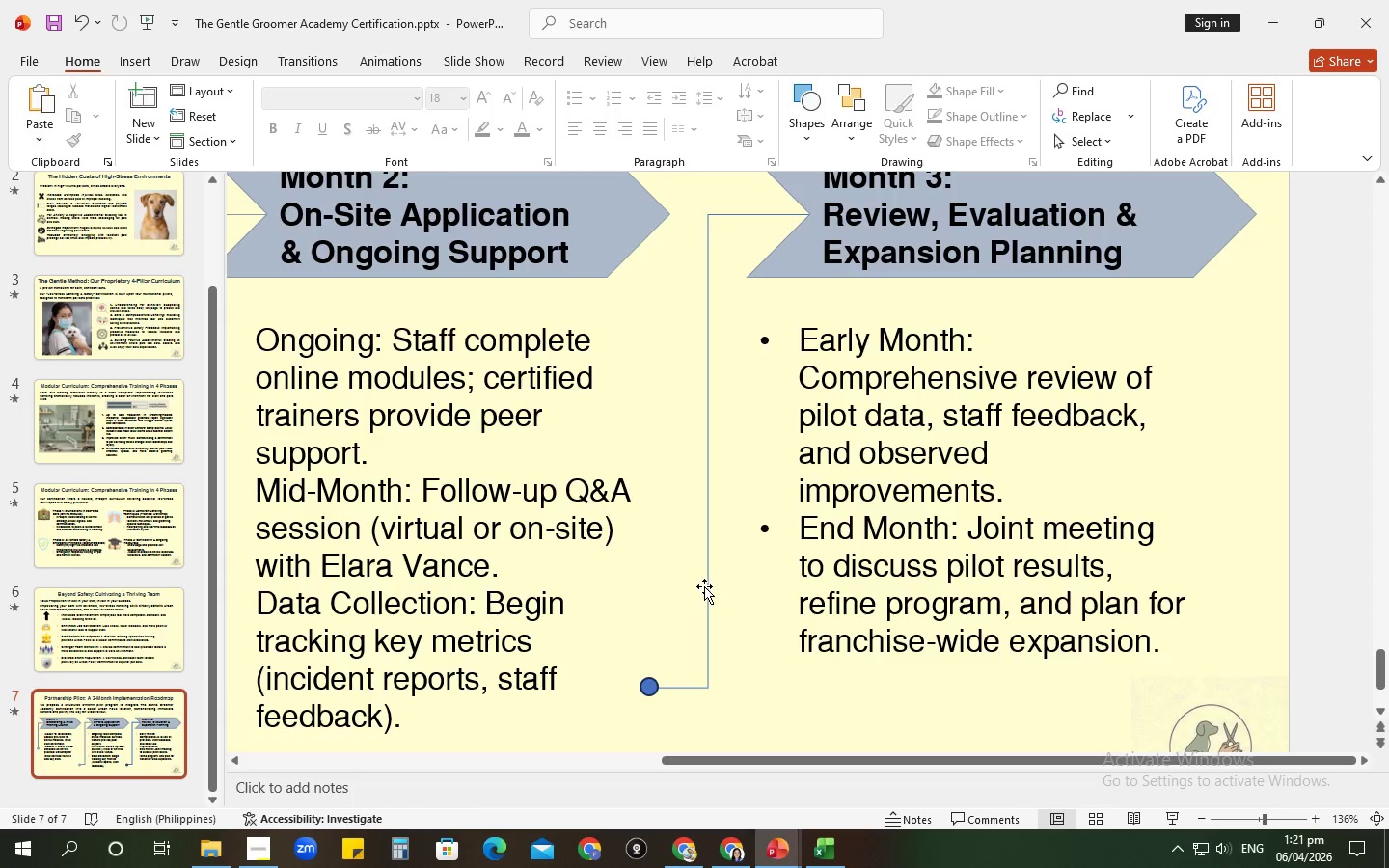 
left_click([704, 586])
 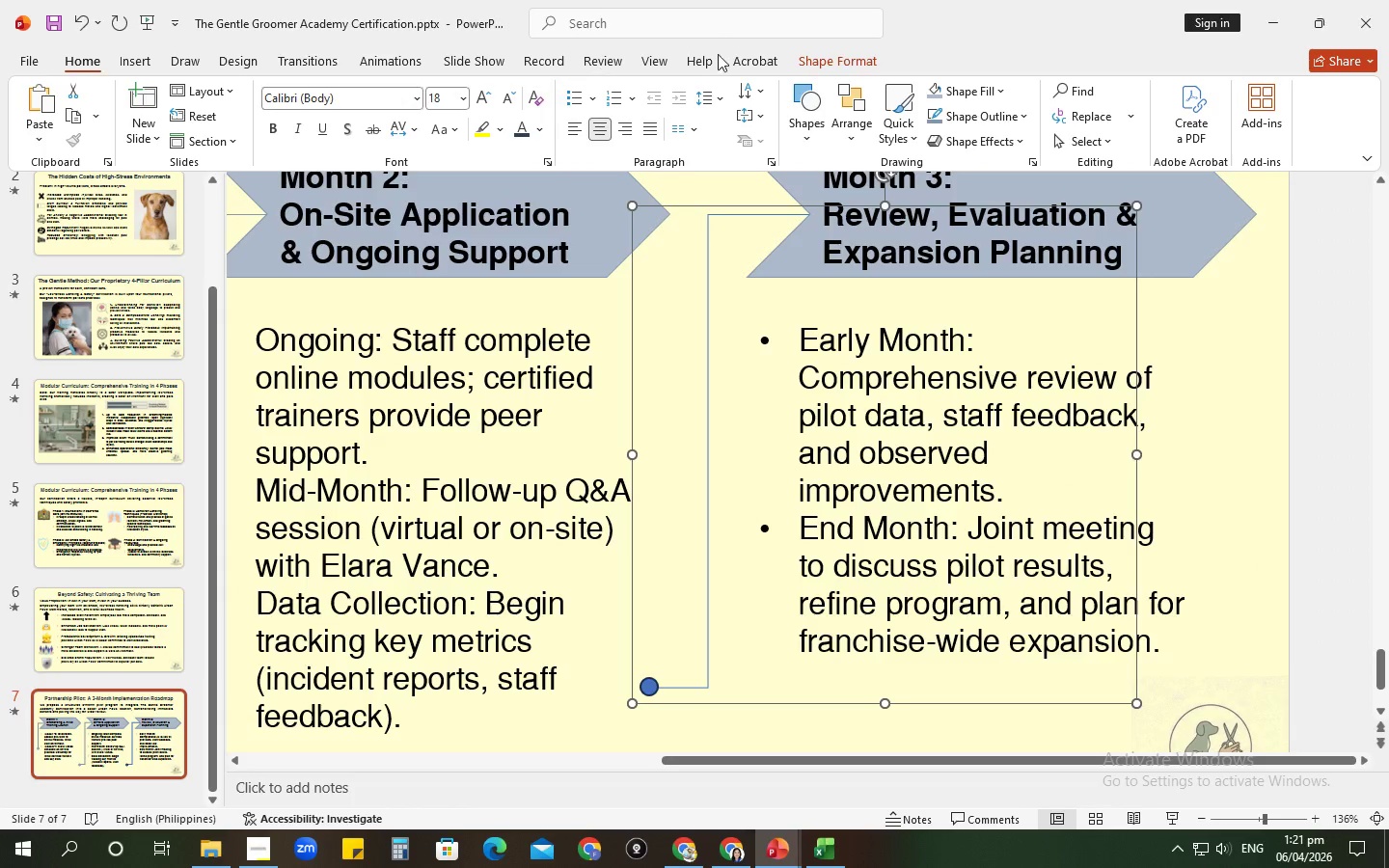 
left_click([811, 54])
 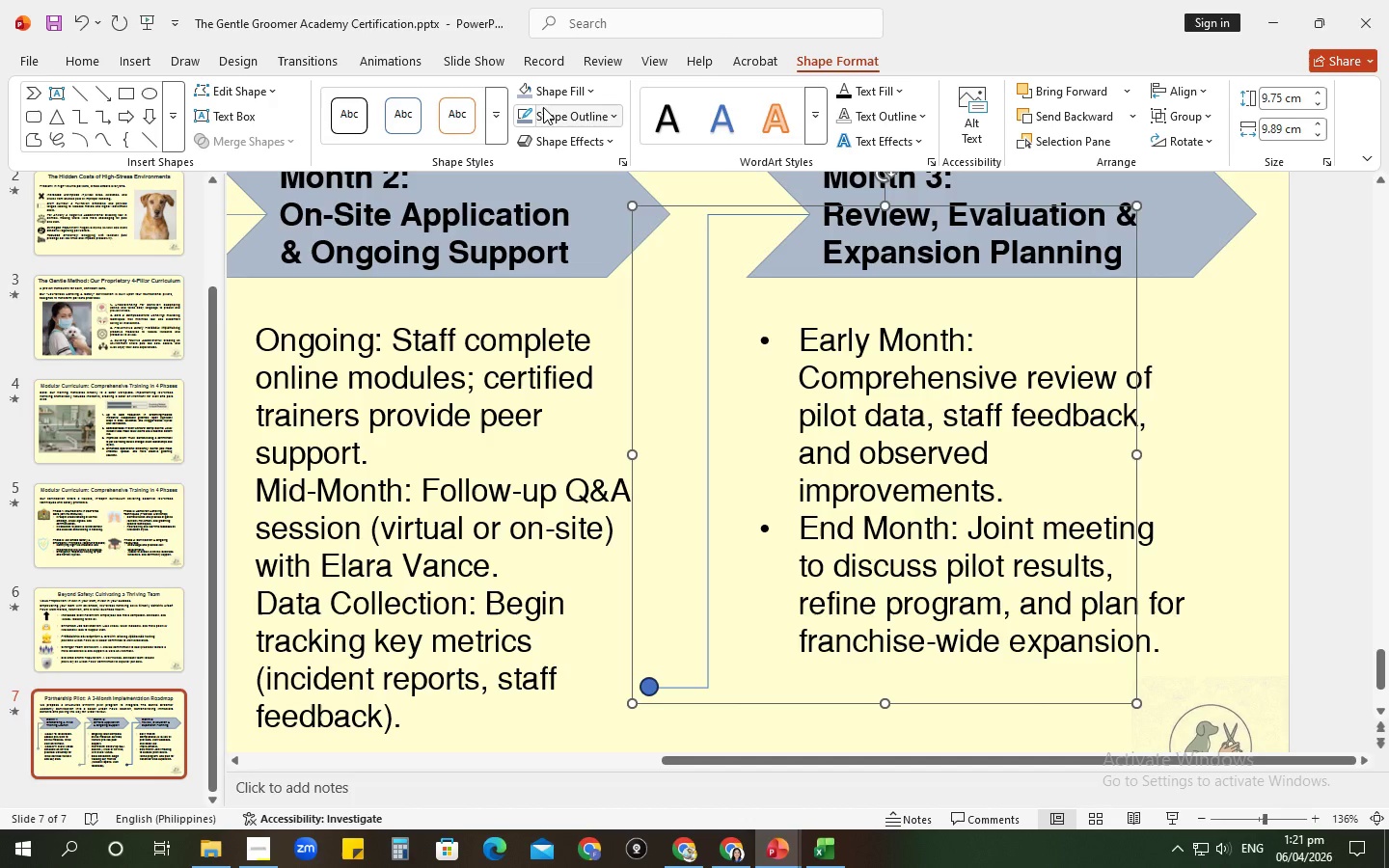 
left_click([526, 111])
 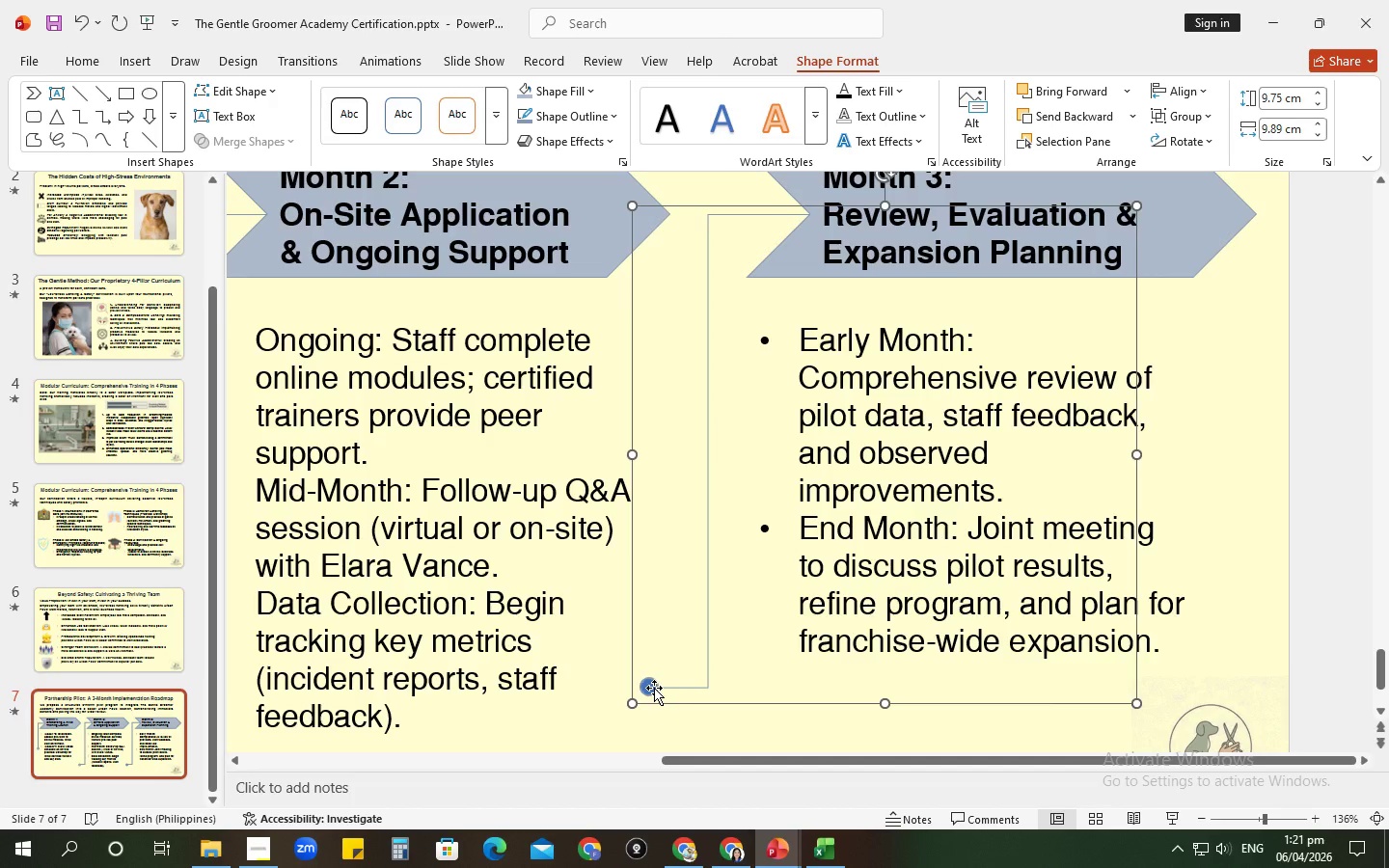 
left_click([653, 688])
 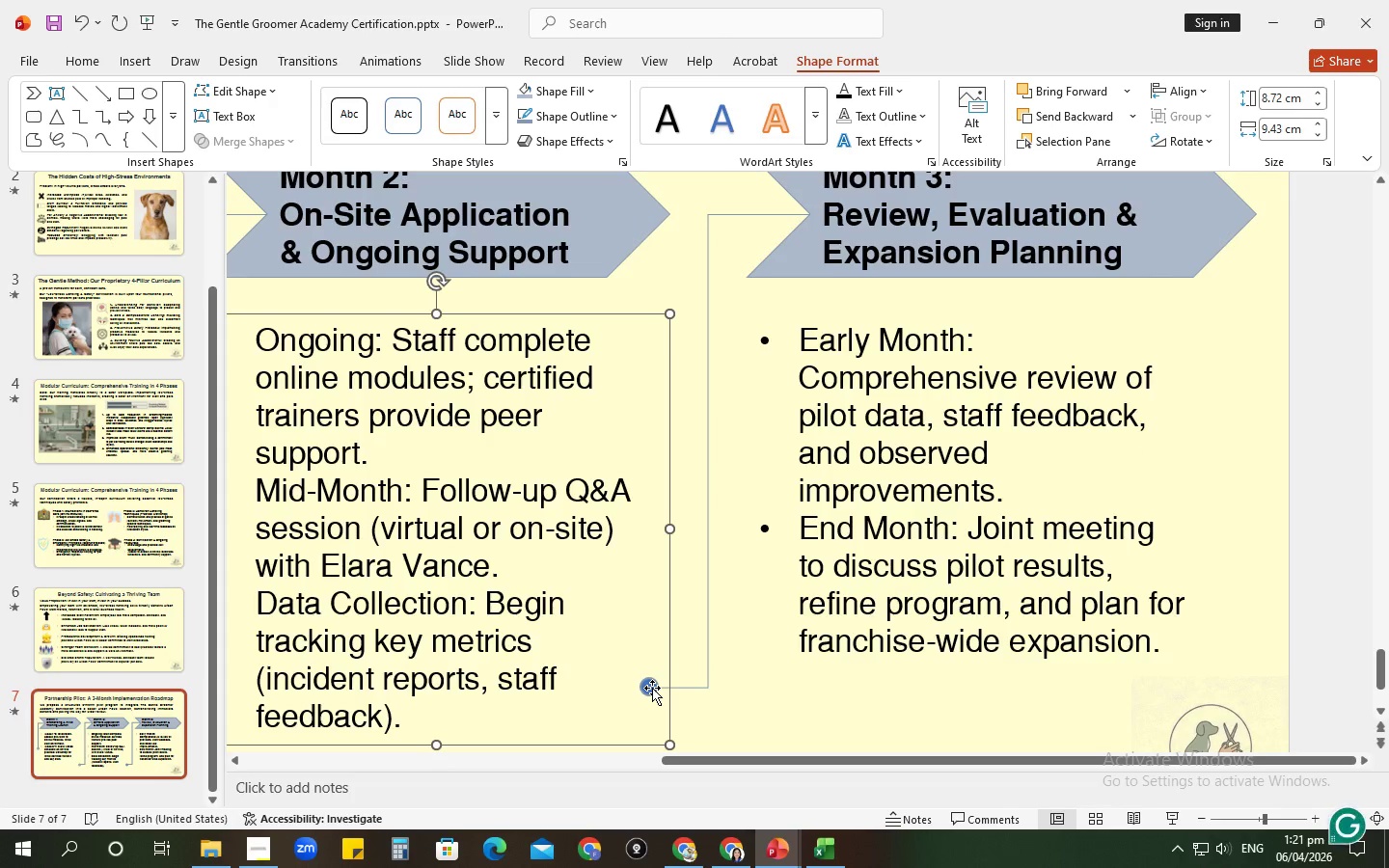 
left_click([652, 688])
 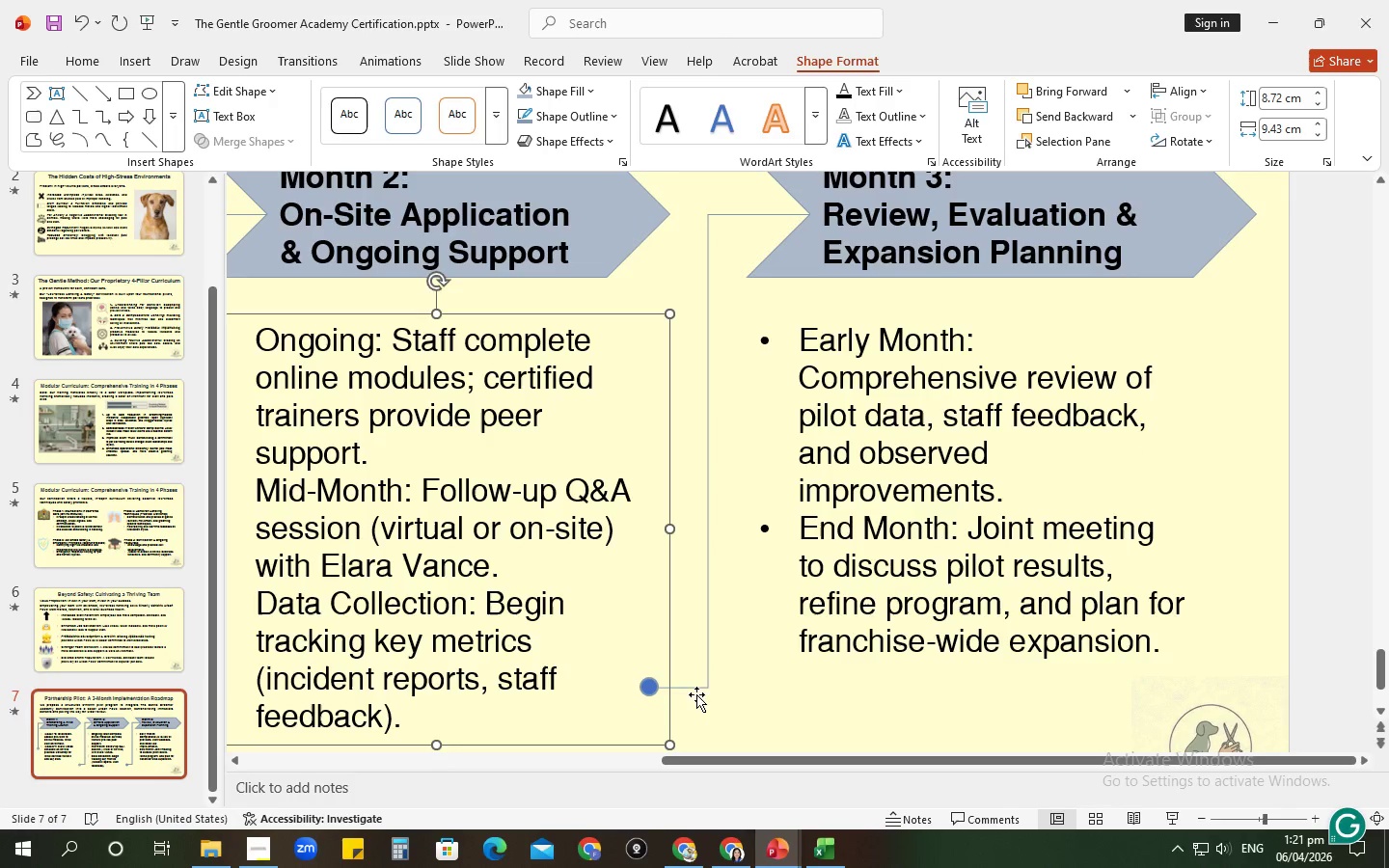 
left_click([706, 697])
 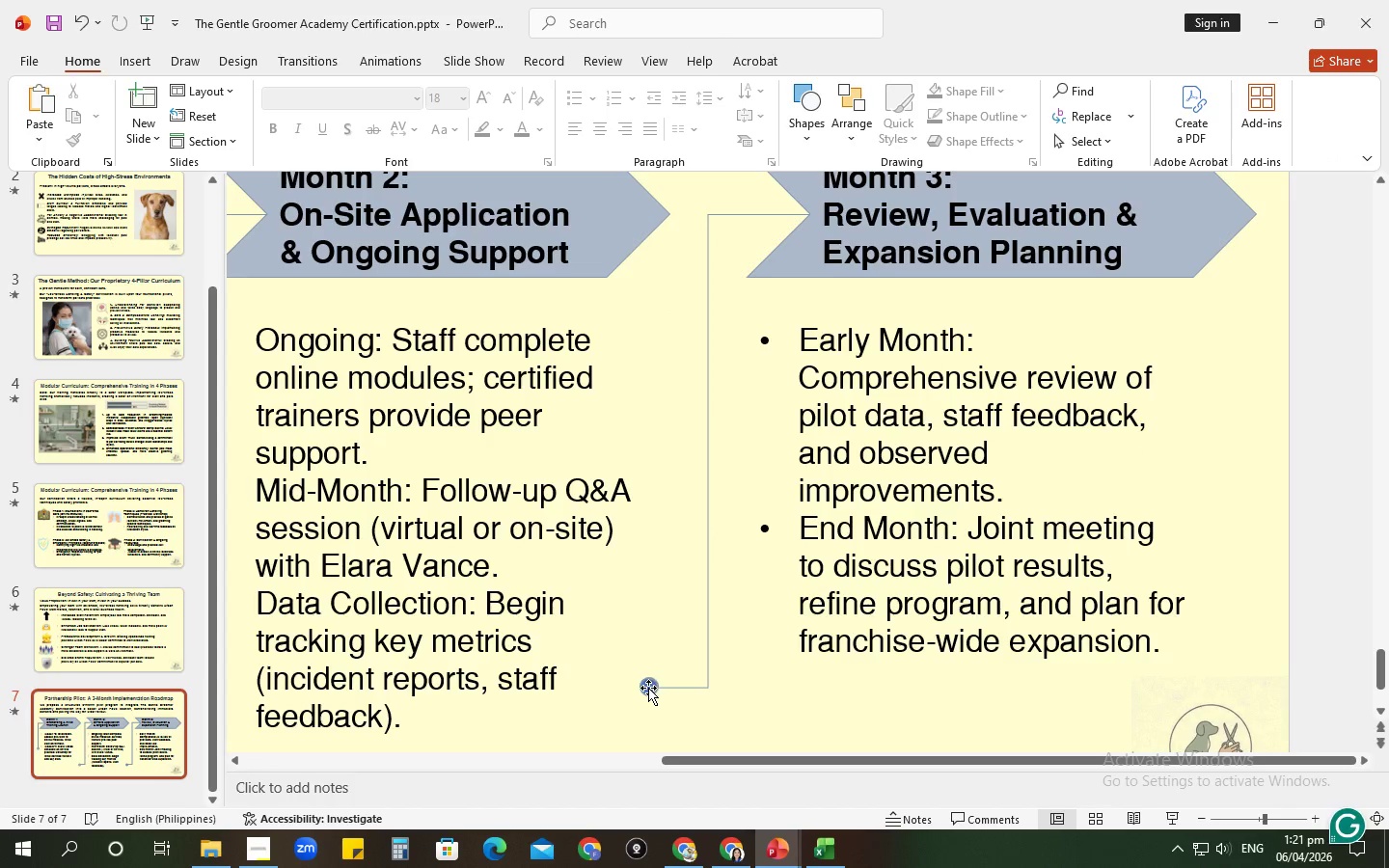 
left_click([648, 688])
 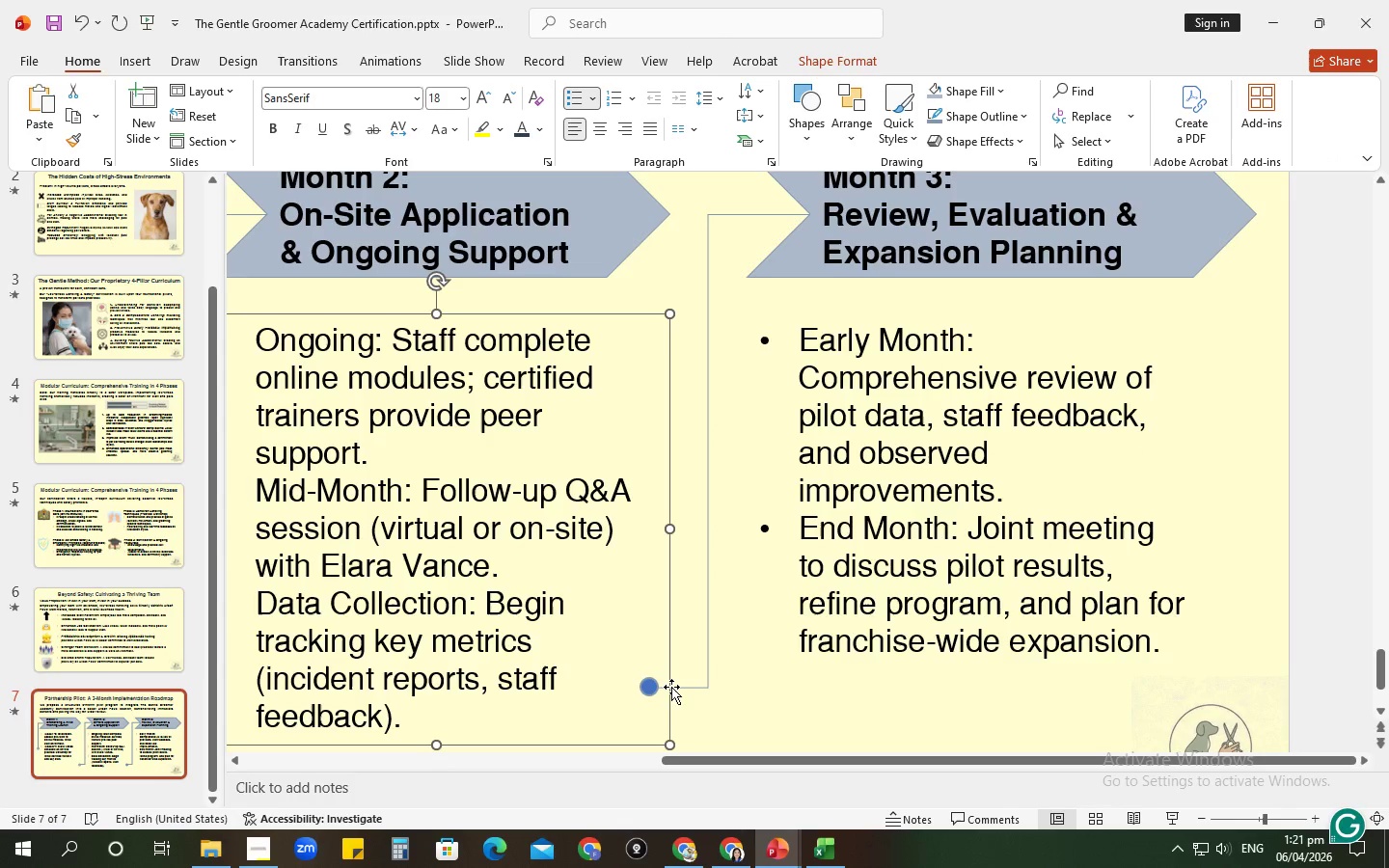 
left_click([671, 687])
 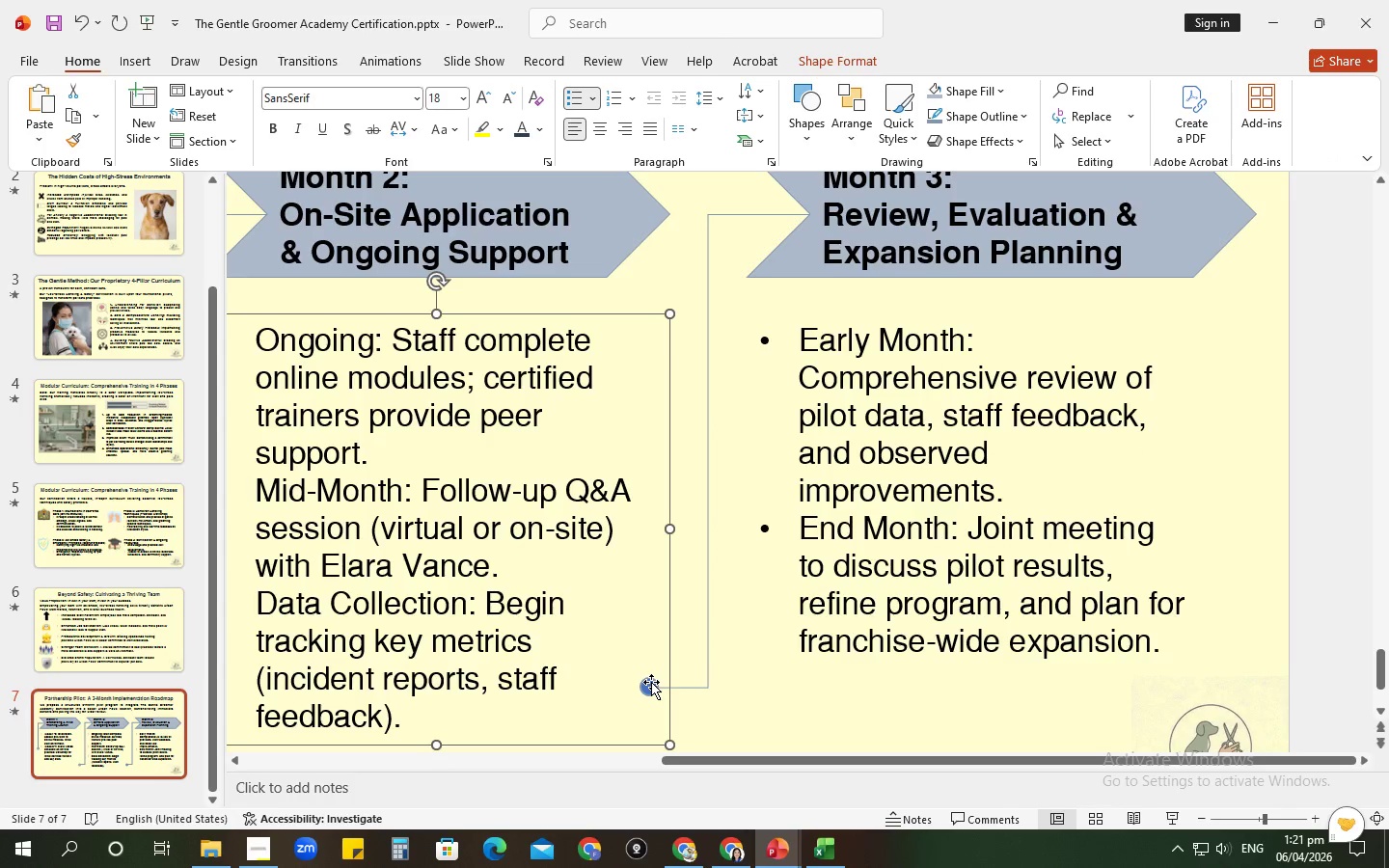 
left_click([651, 682])
 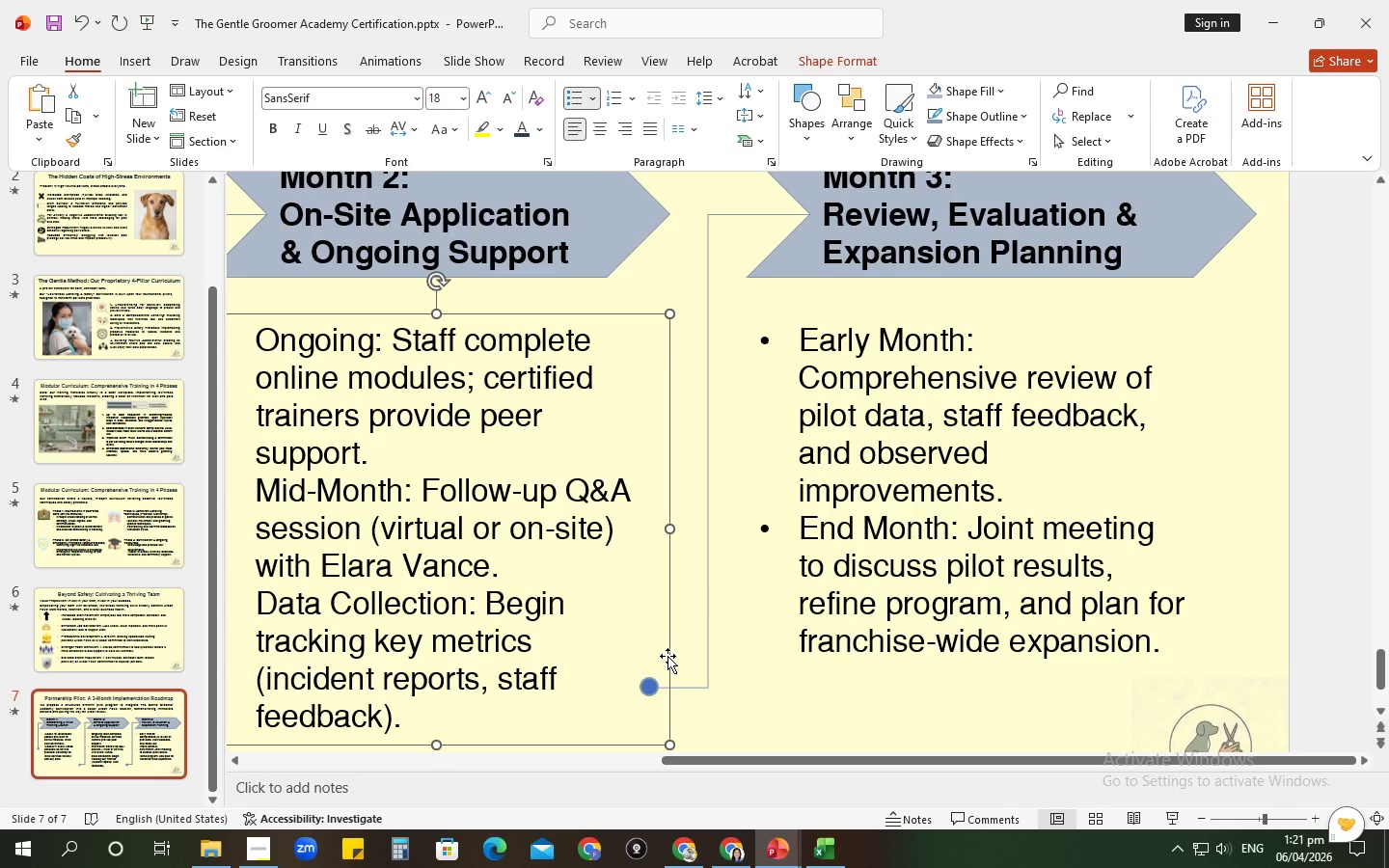 
left_click_drag(start_coordinate=[667, 656], to_coordinate=[617, 651])
 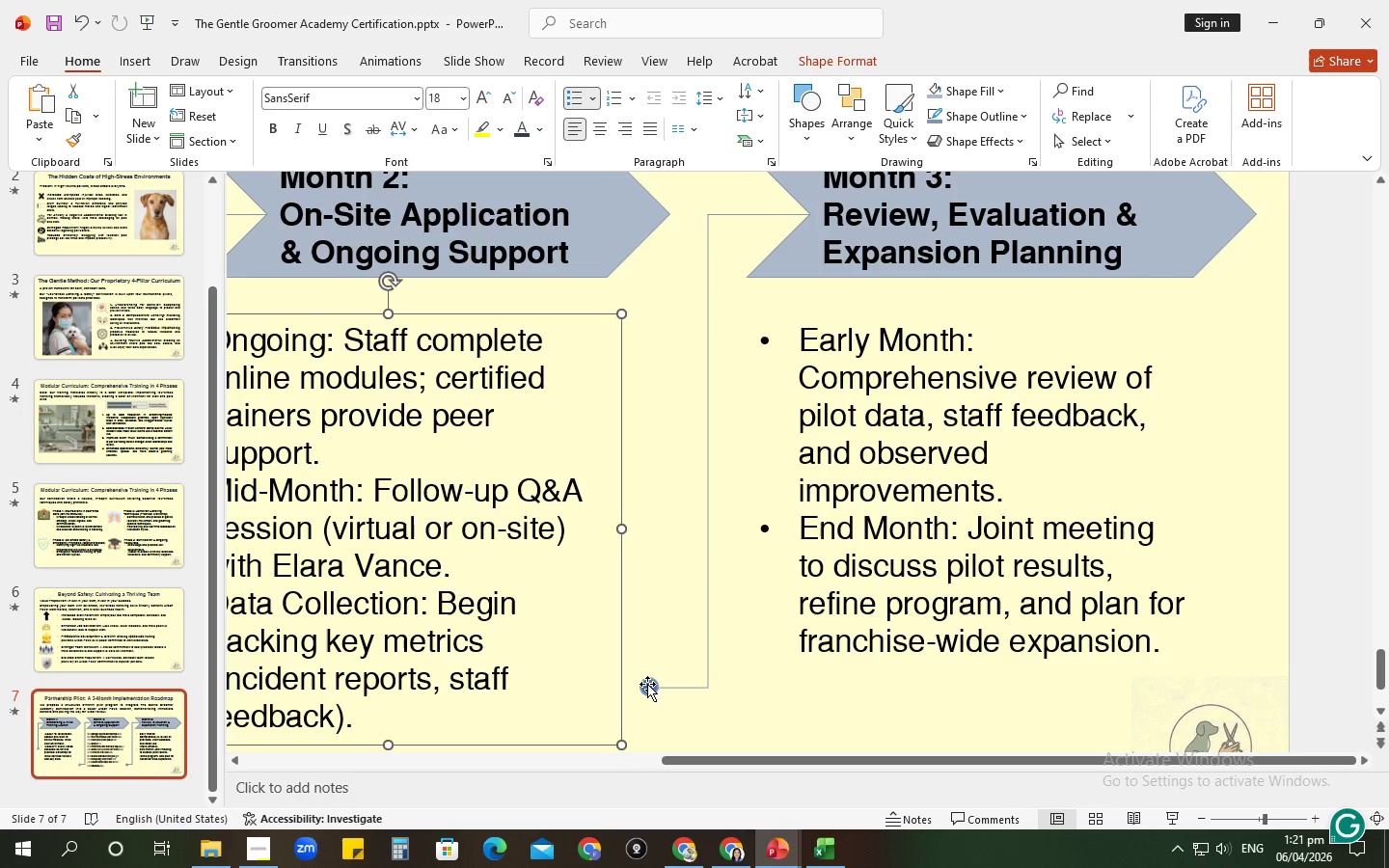 
left_click([647, 685])
 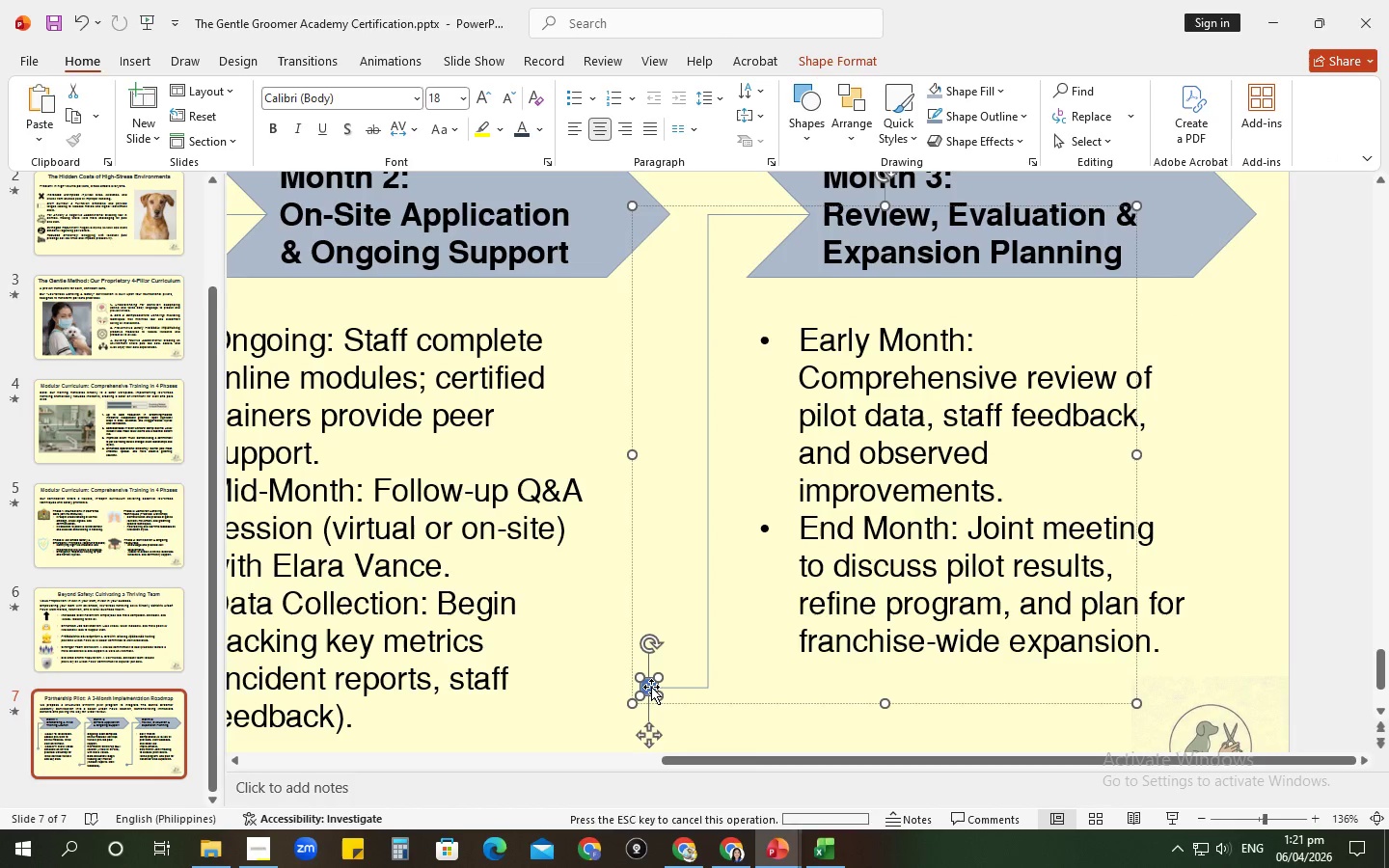 
double_click([651, 687])
 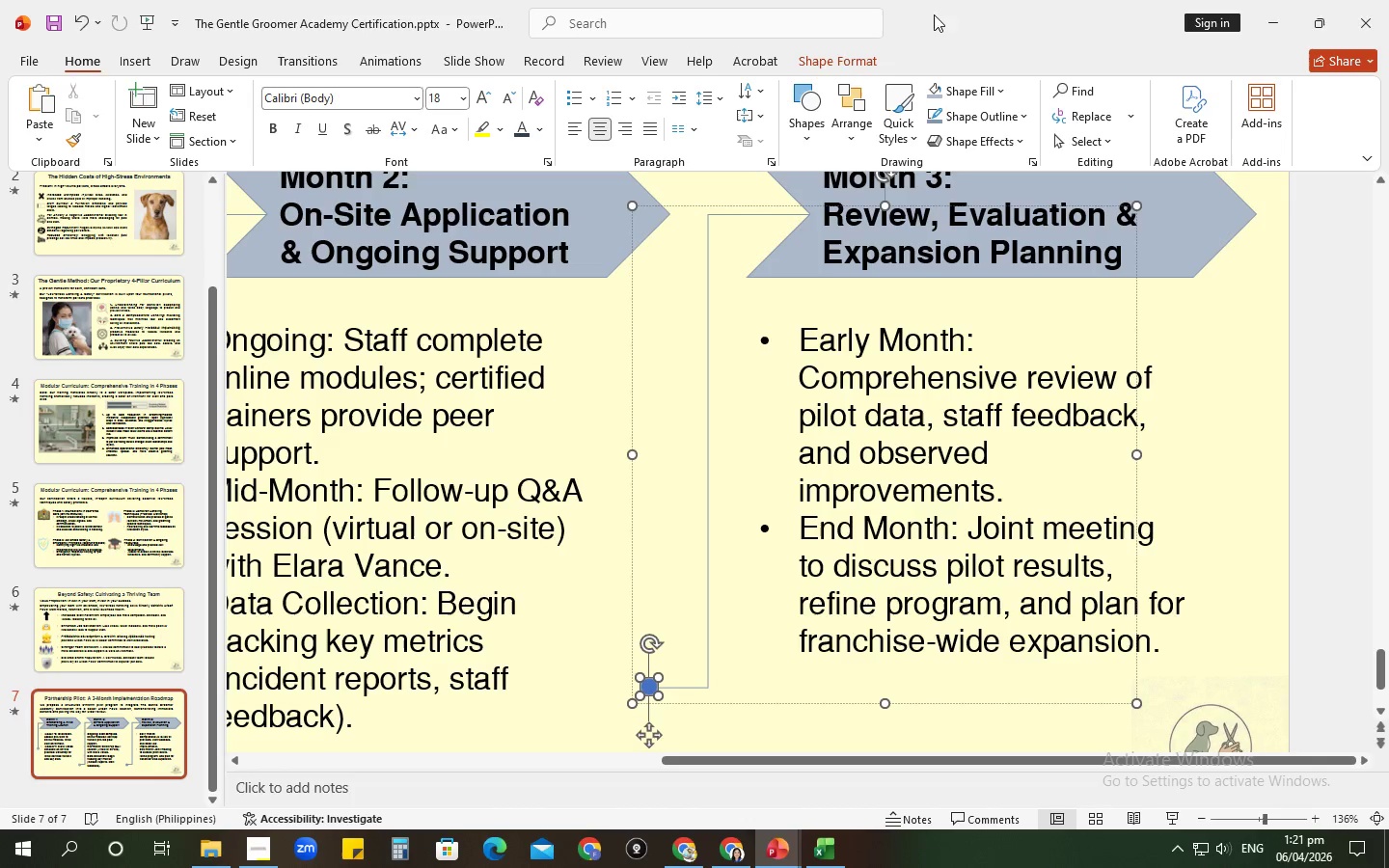 
left_click([845, 59])
 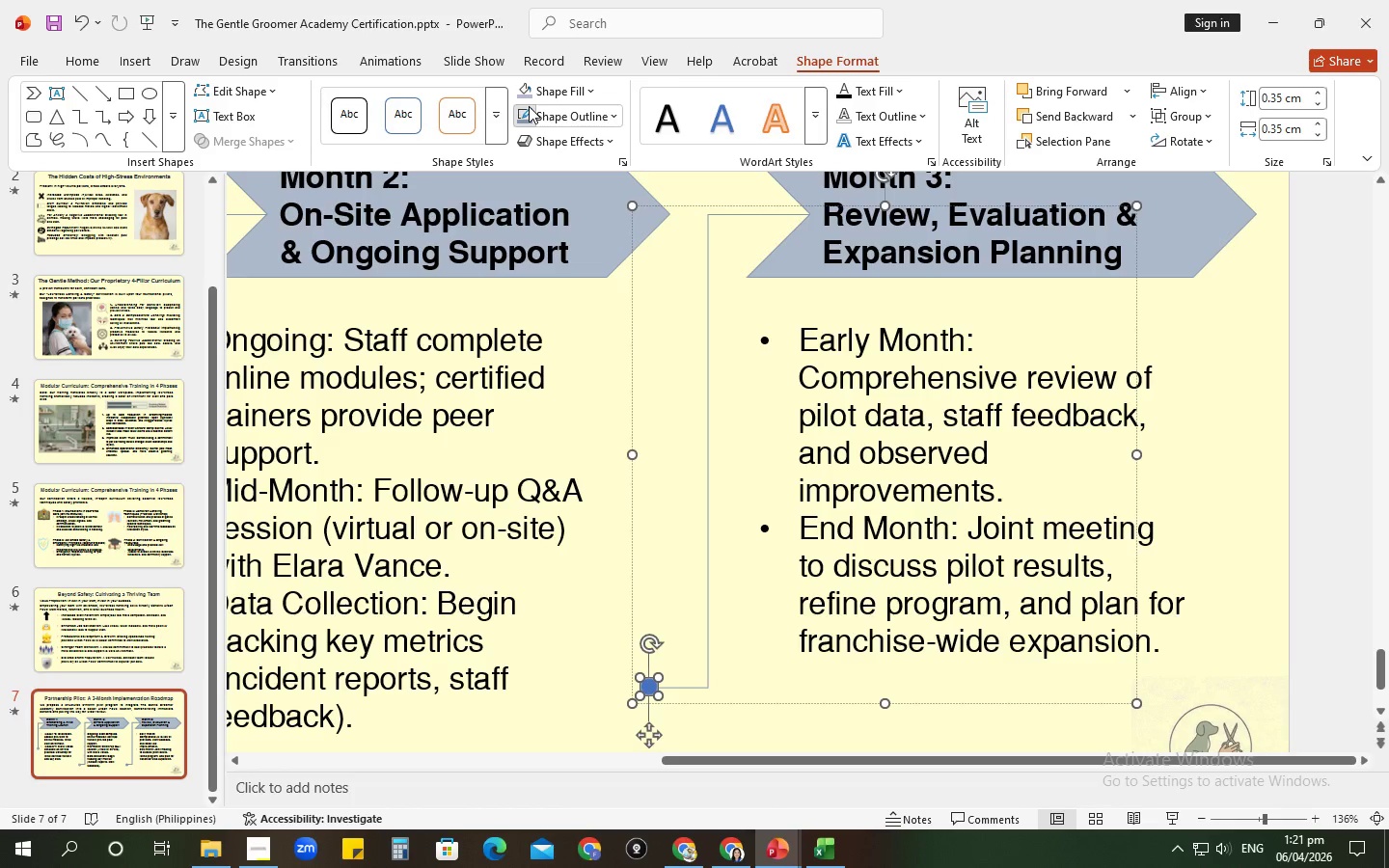 
double_click([526, 92])
 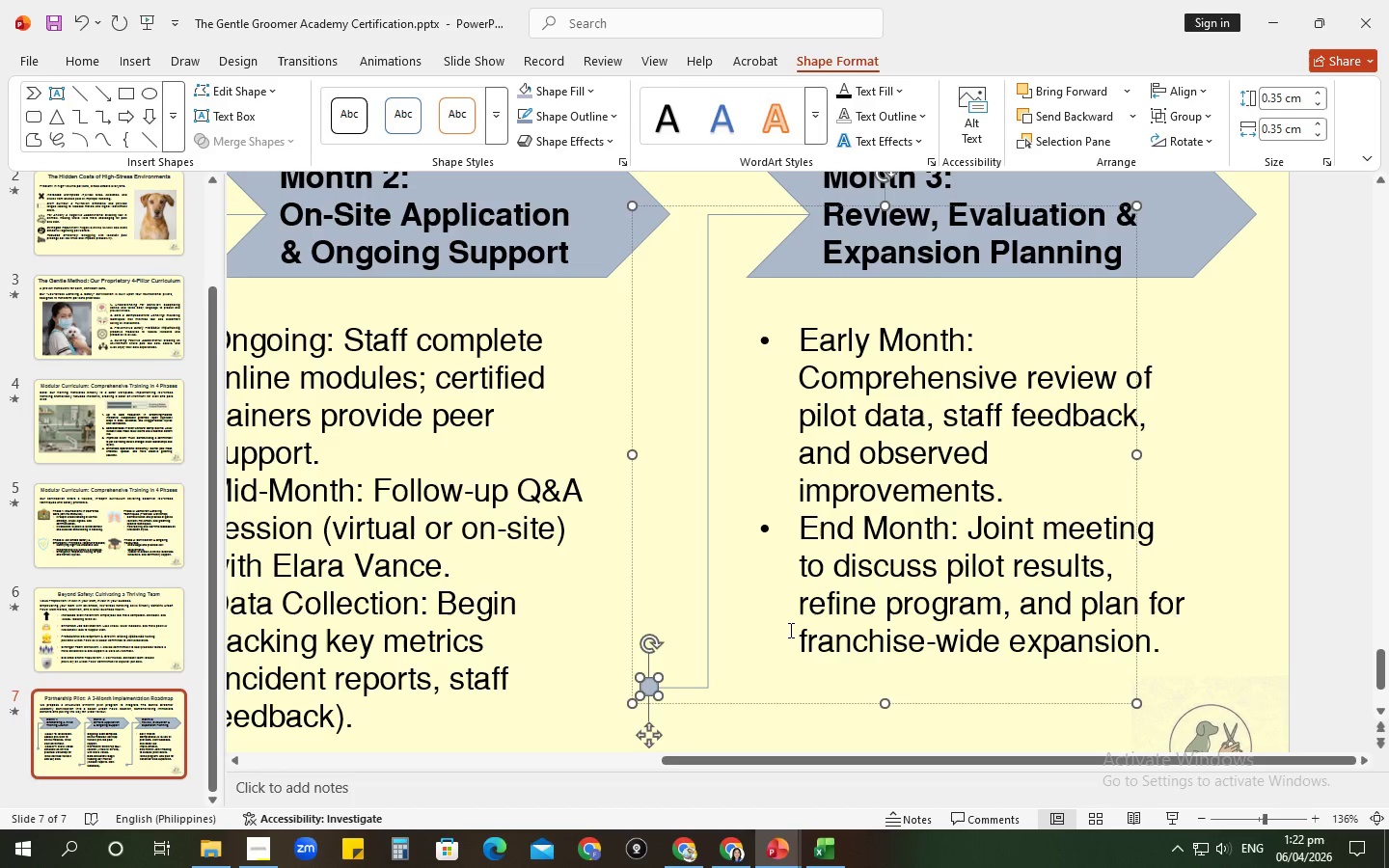 
left_click([789, 630])
 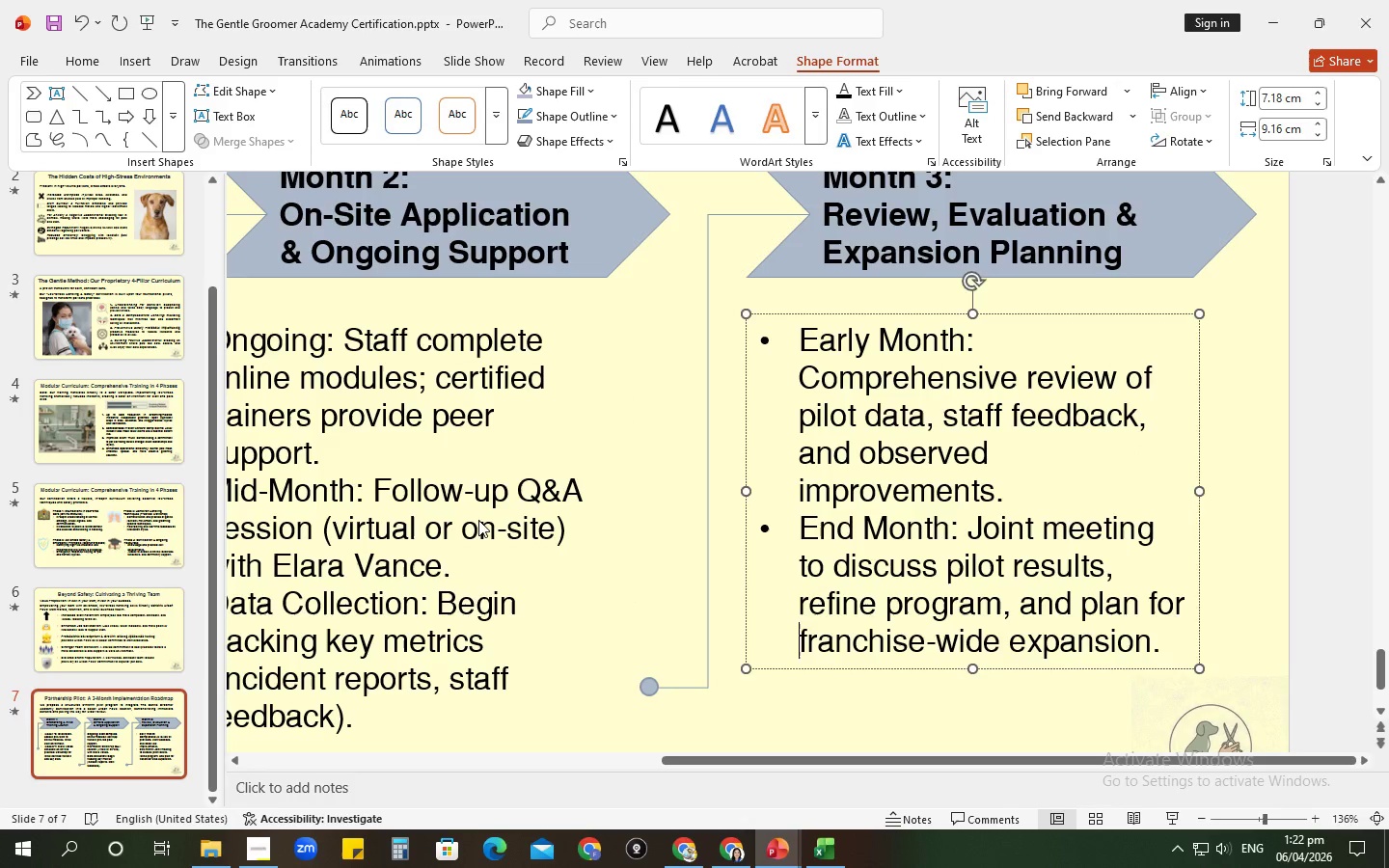 
left_click([478, 520])
 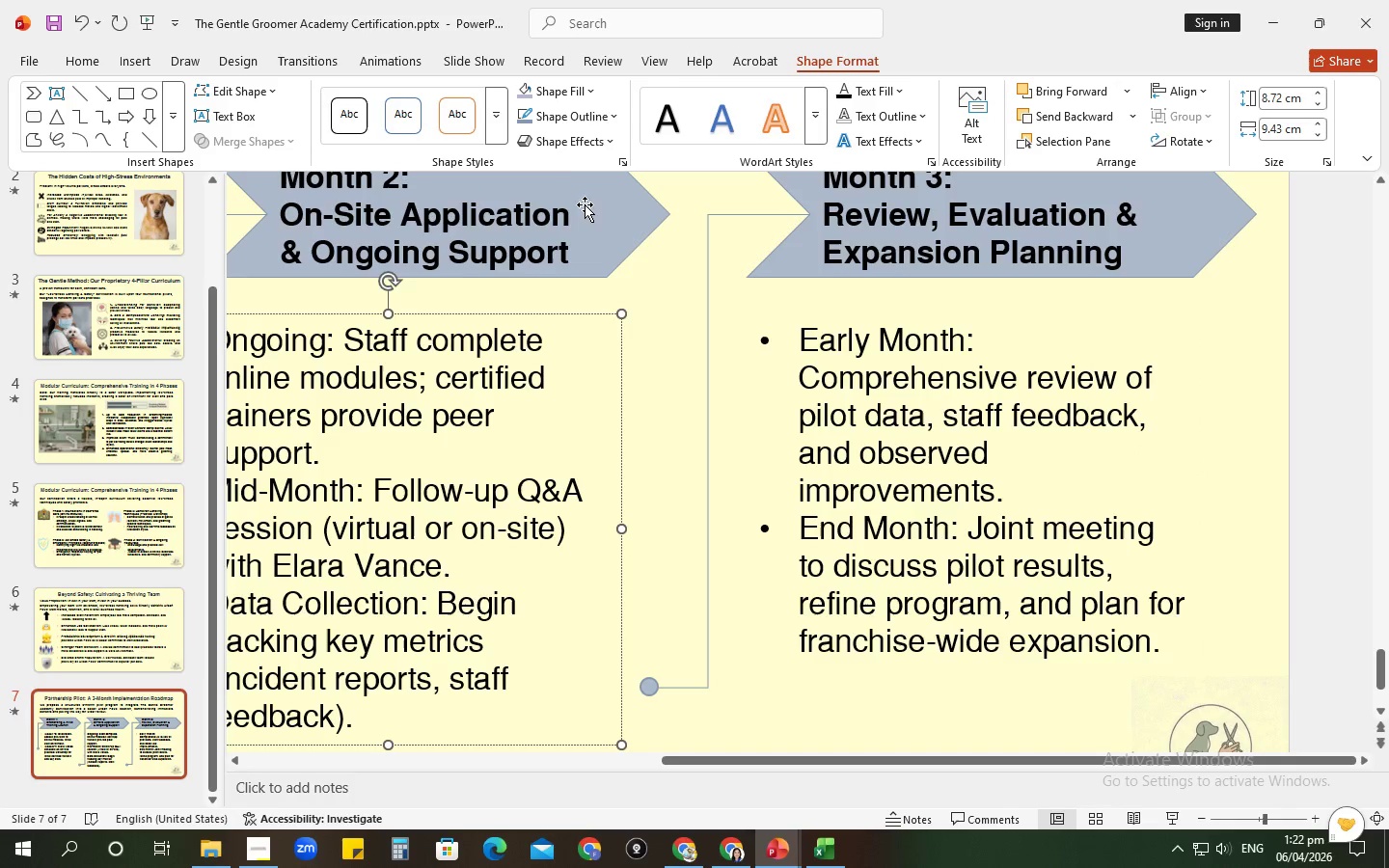 
key(Control+ControlLeft)
 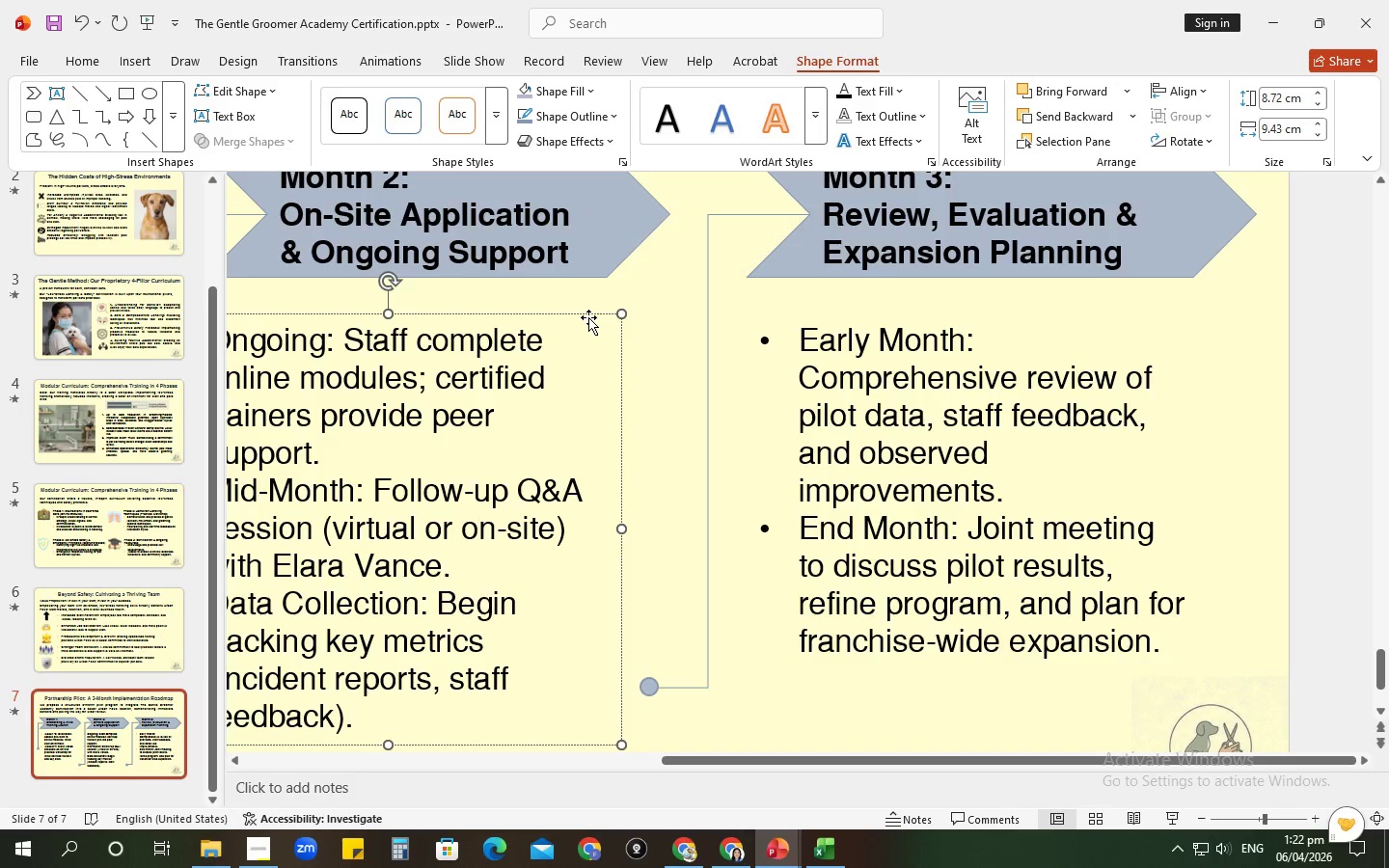 
left_click([586, 313])
 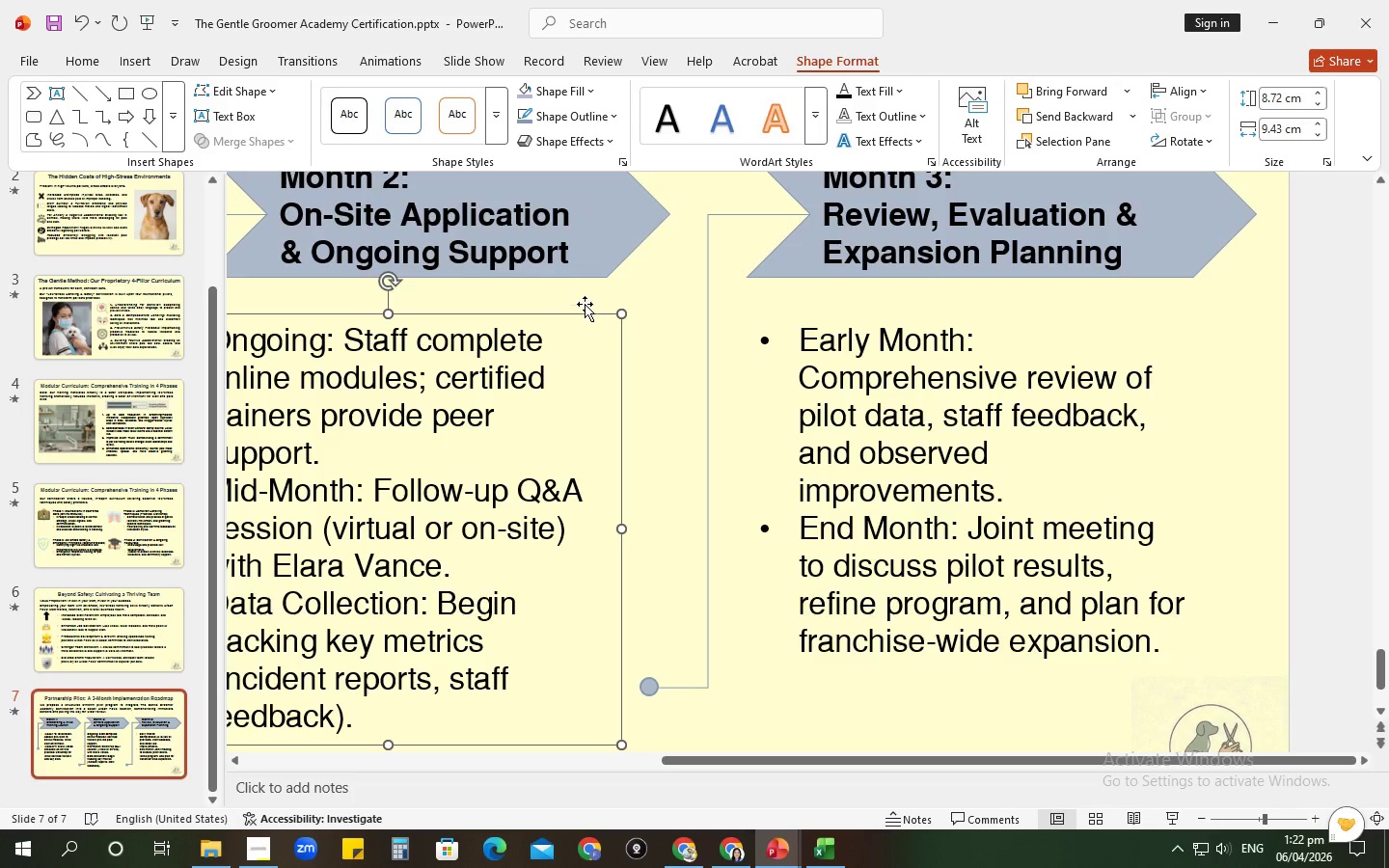 
hold_key(key=ControlLeft, duration=0.48)
left_click([577, 270])
 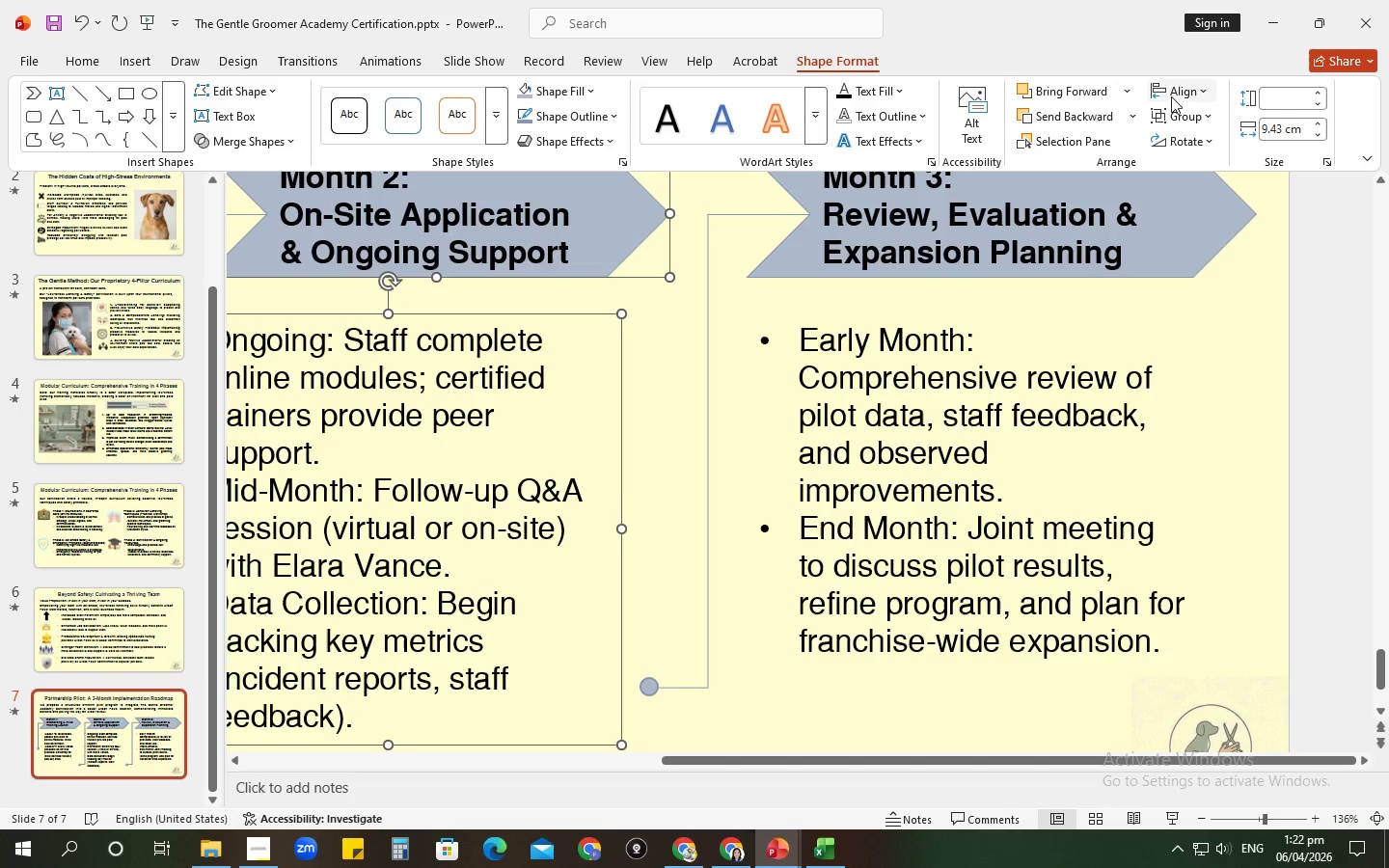 
left_click([1168, 98])
 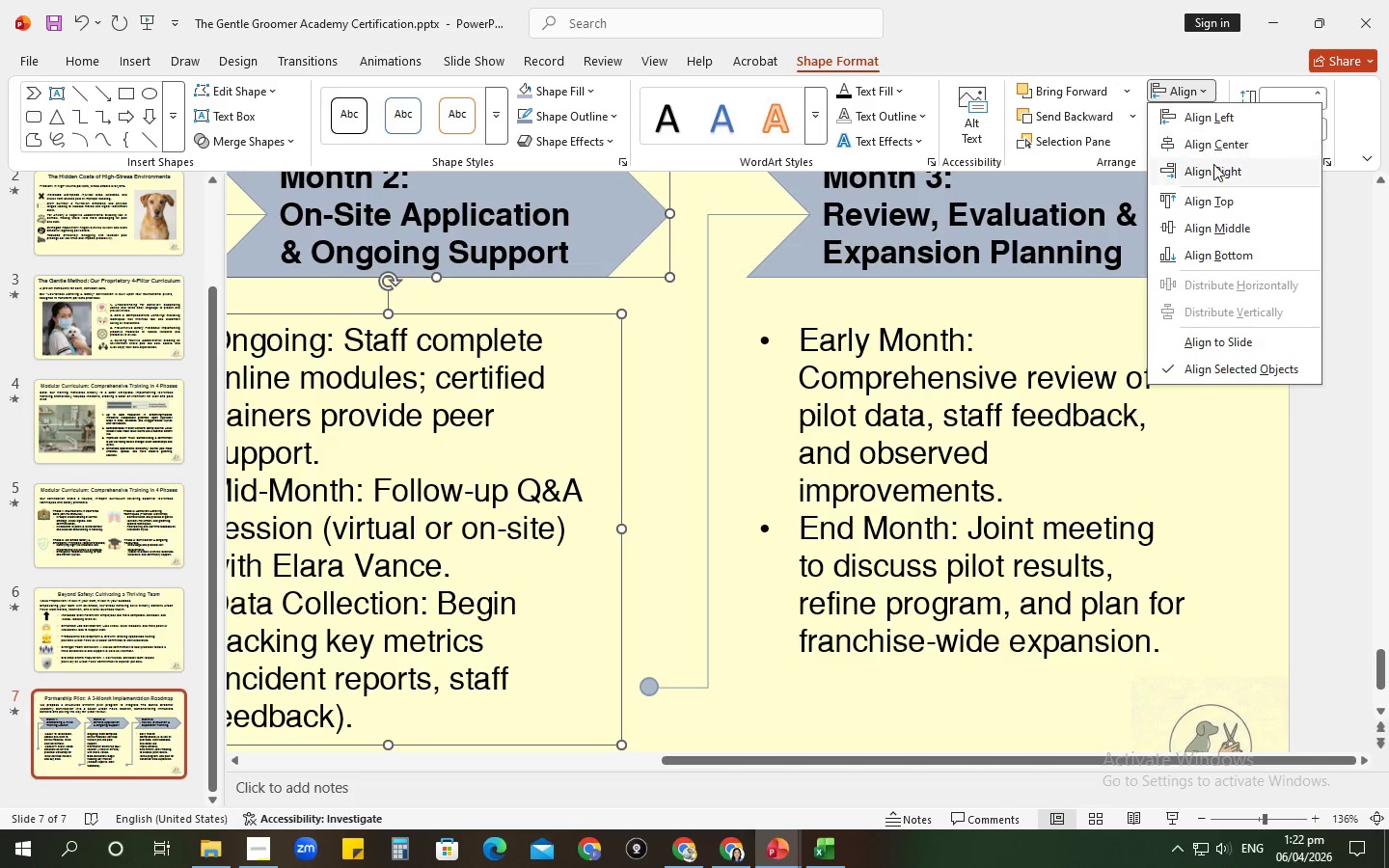 
left_click([1213, 164])
 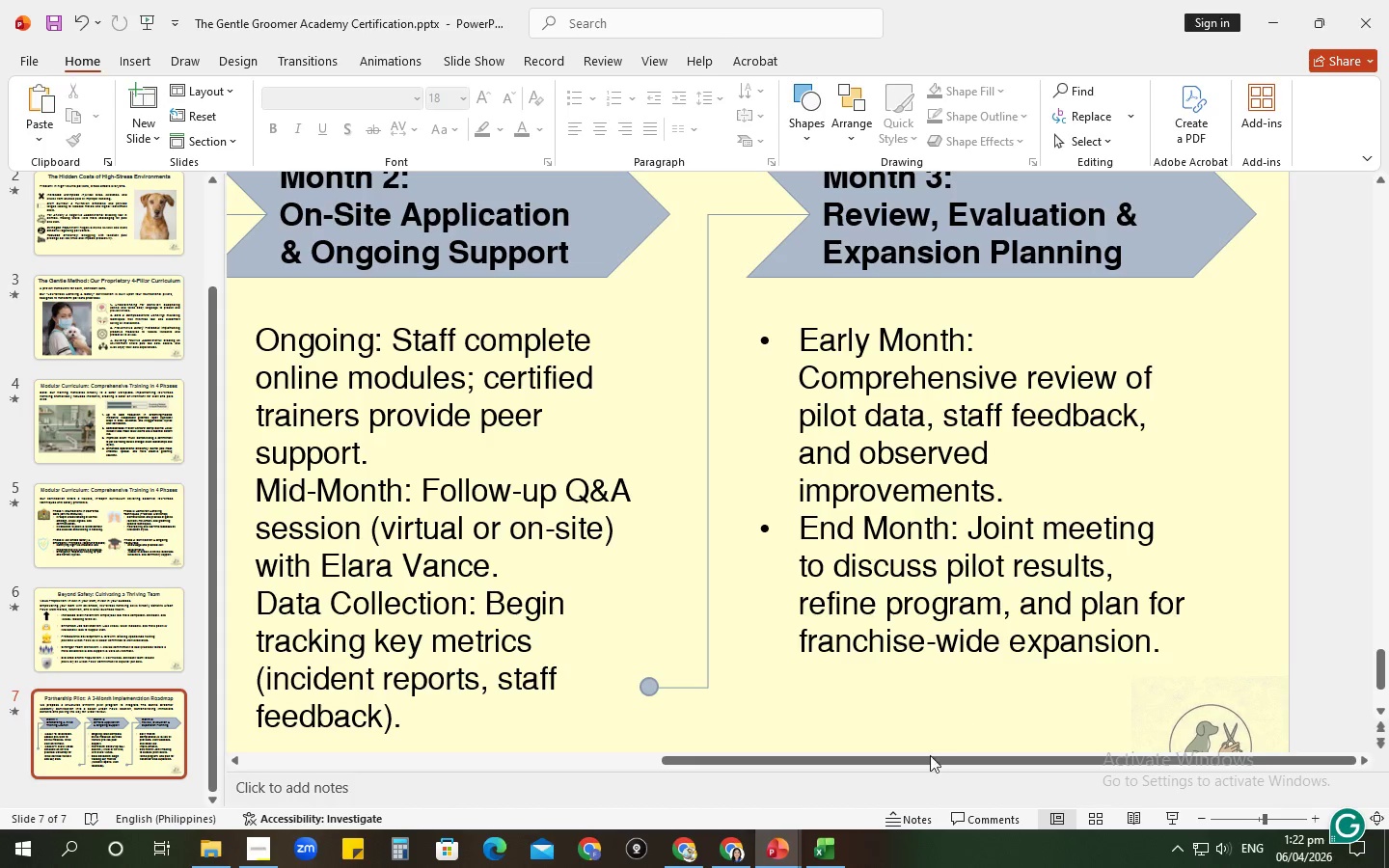 
hold_key(key=ControlLeft, duration=1.12)
scroll: coordinate [803, 634], scroll_direction: down, amount: 4.0
 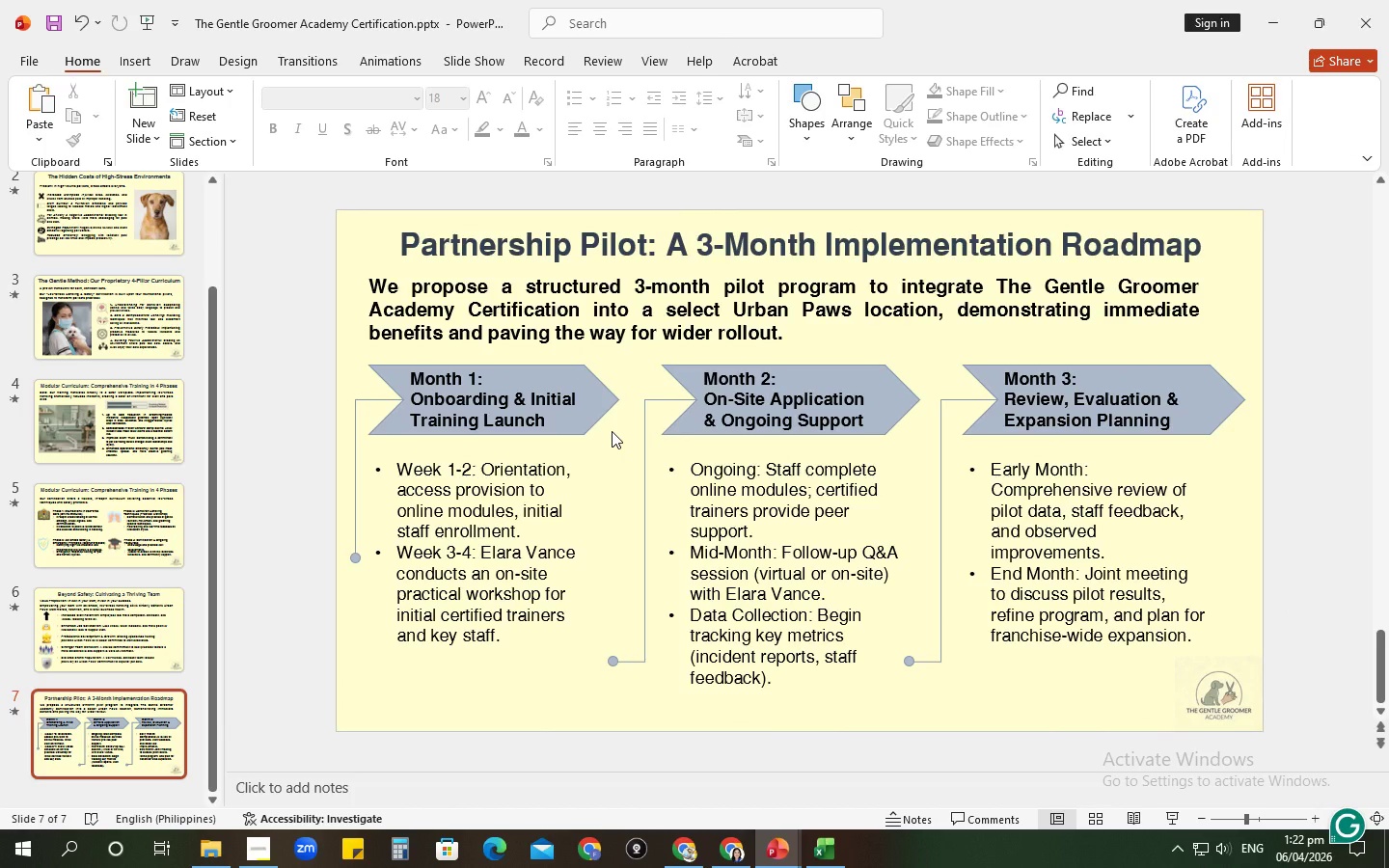 
wait(12.64)
 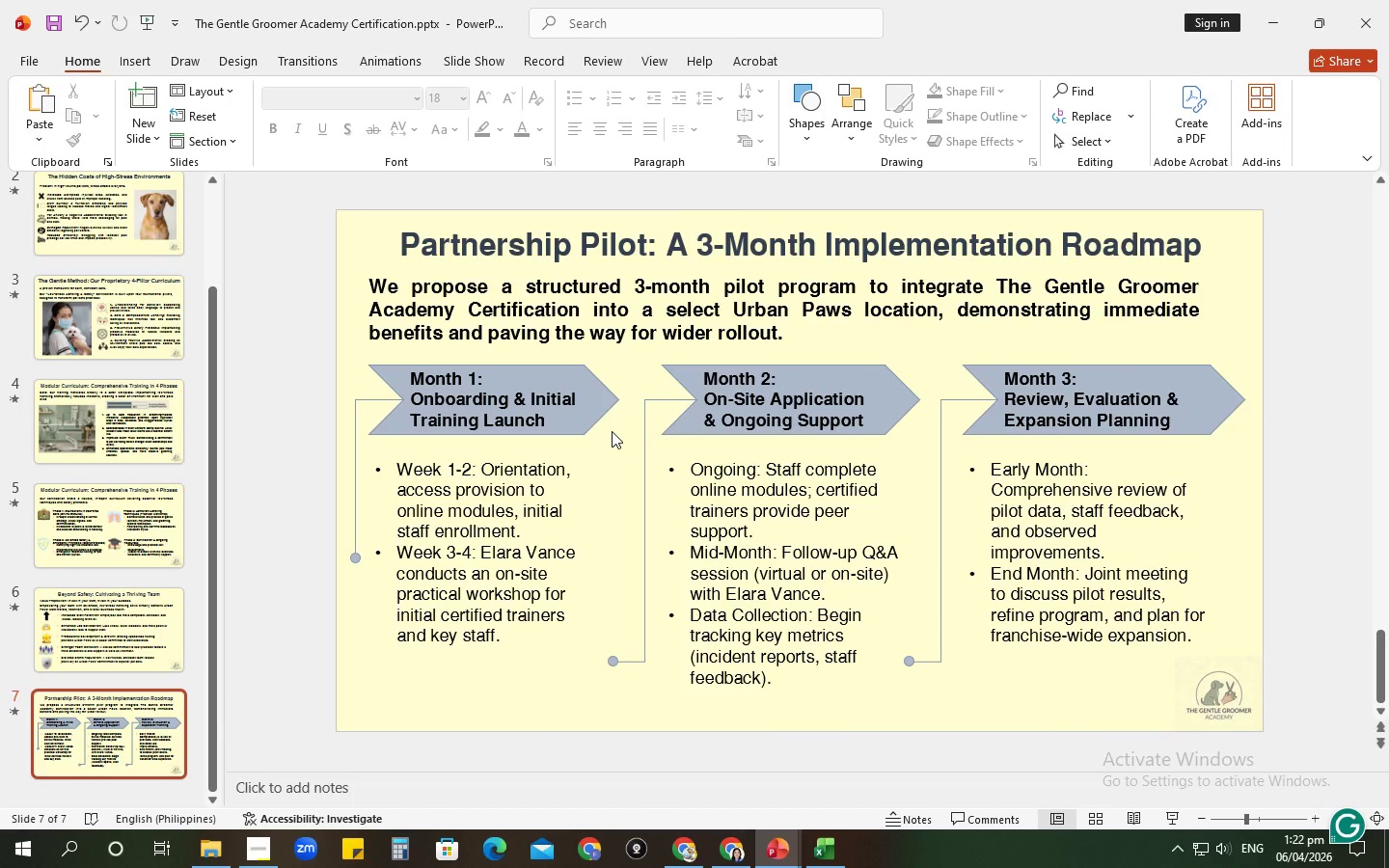 
left_click([456, 478])
 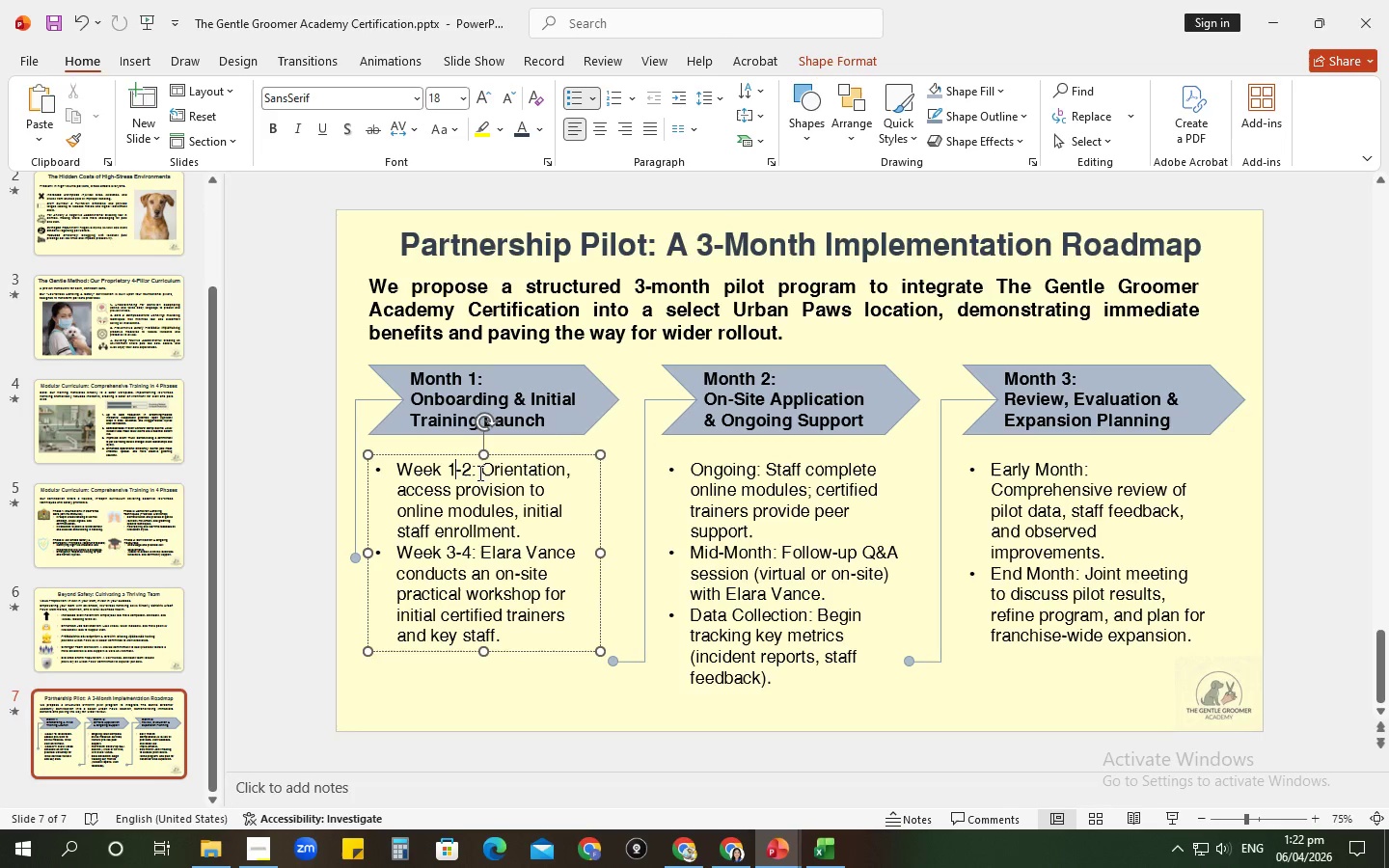 
left_click_drag(start_coordinate=[478, 473], to_coordinate=[393, 465])
 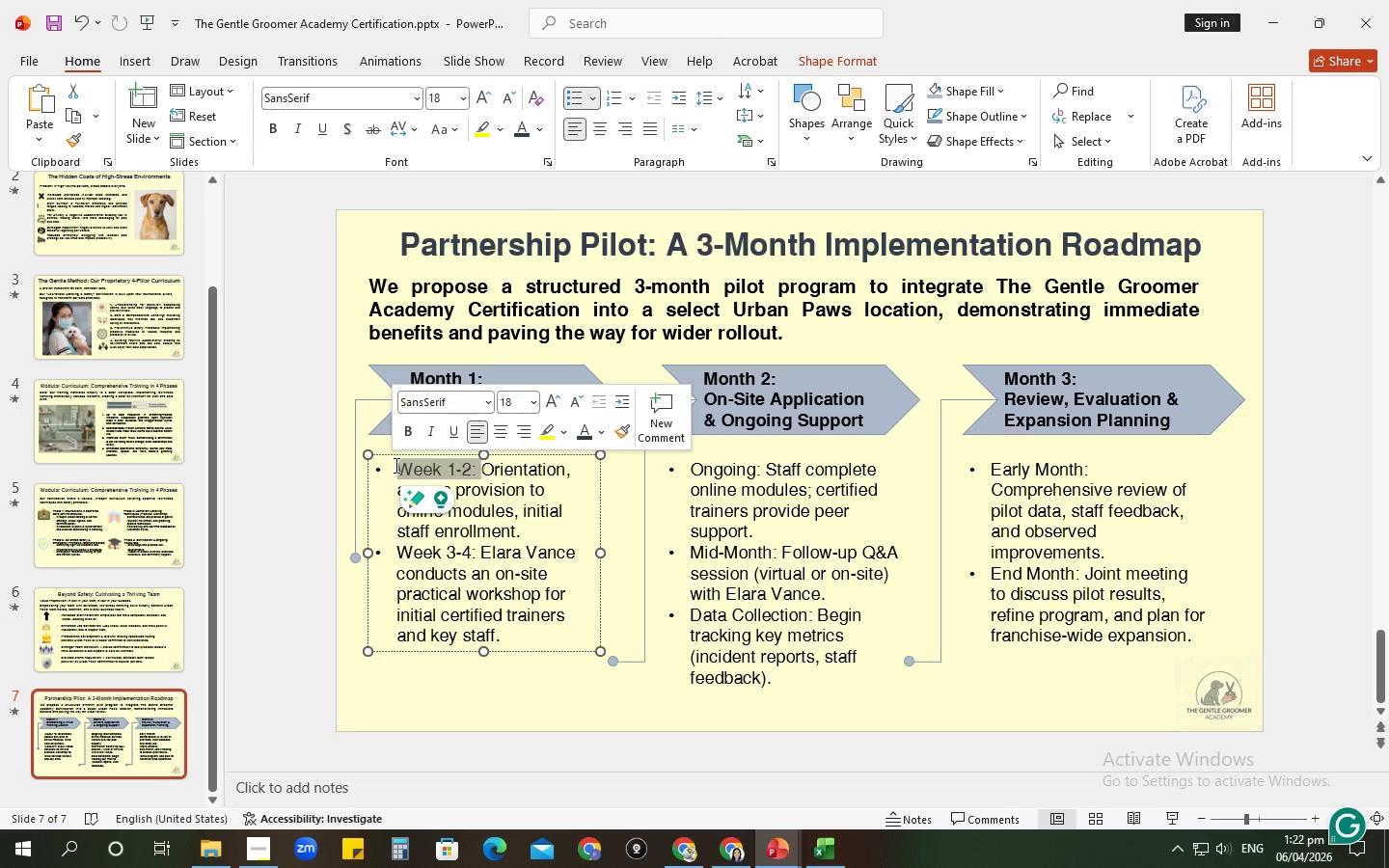 
key(Control+I)
 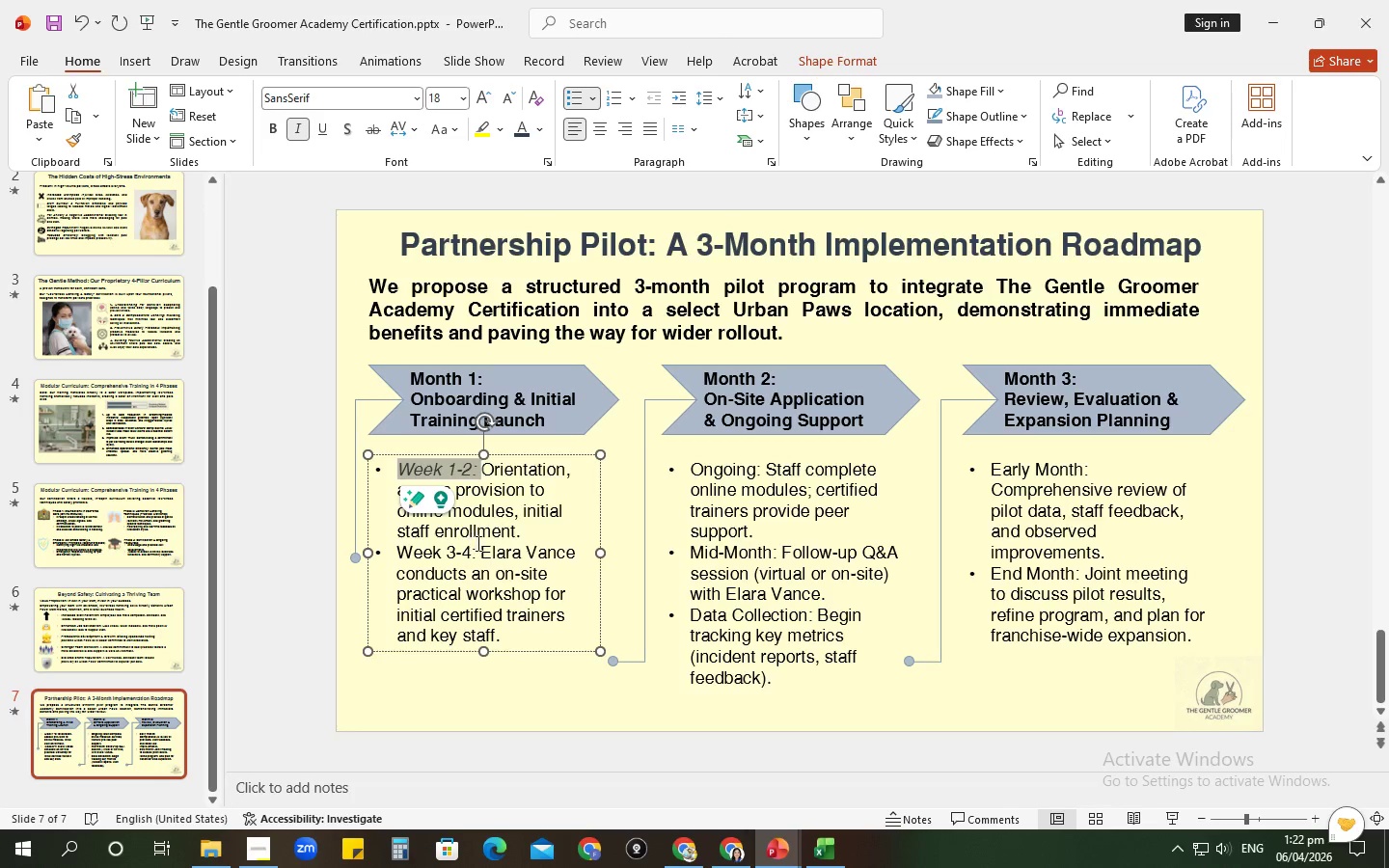 
left_click_drag(start_coordinate=[478, 547], to_coordinate=[394, 548])
 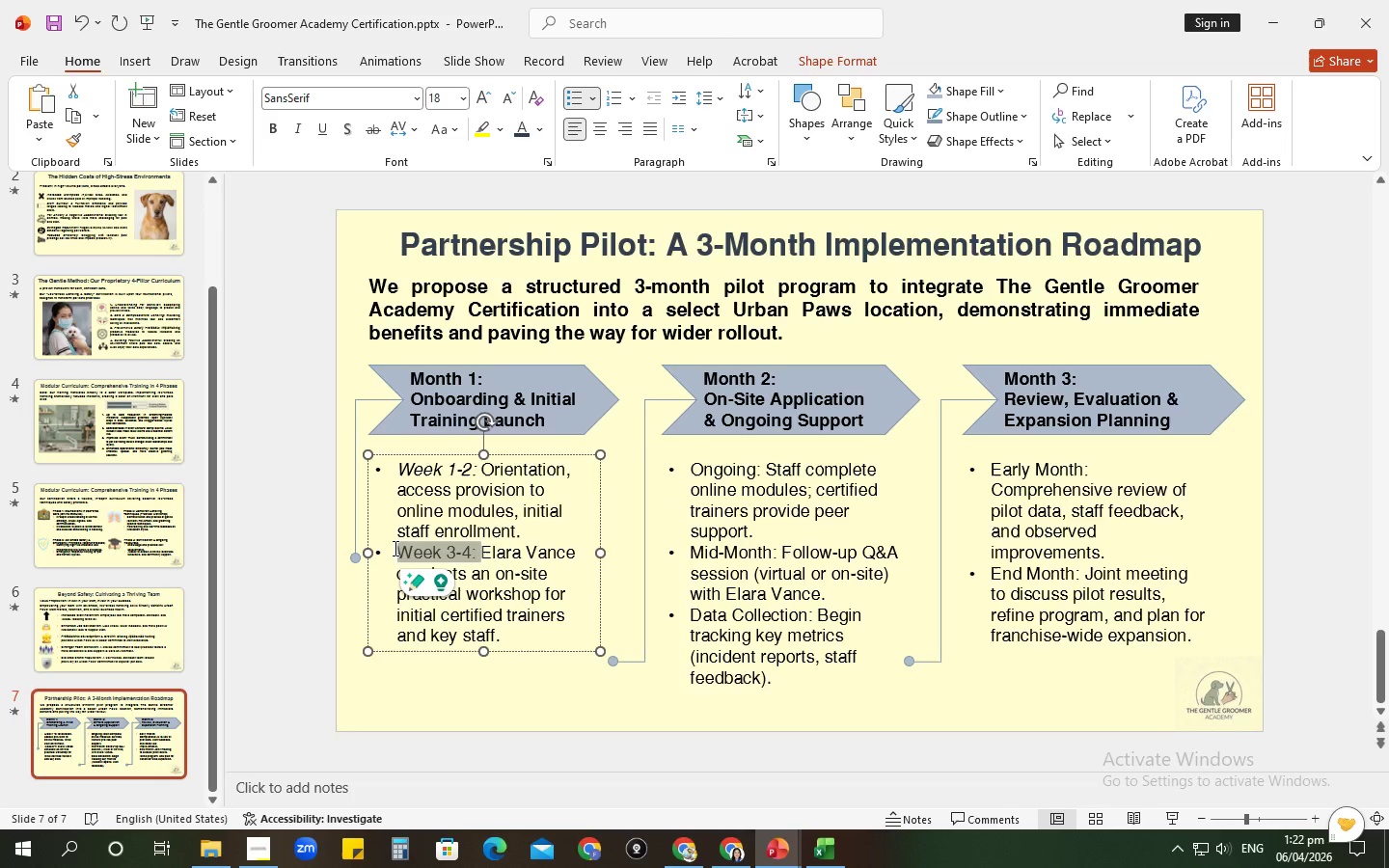 
key(Control+I)
 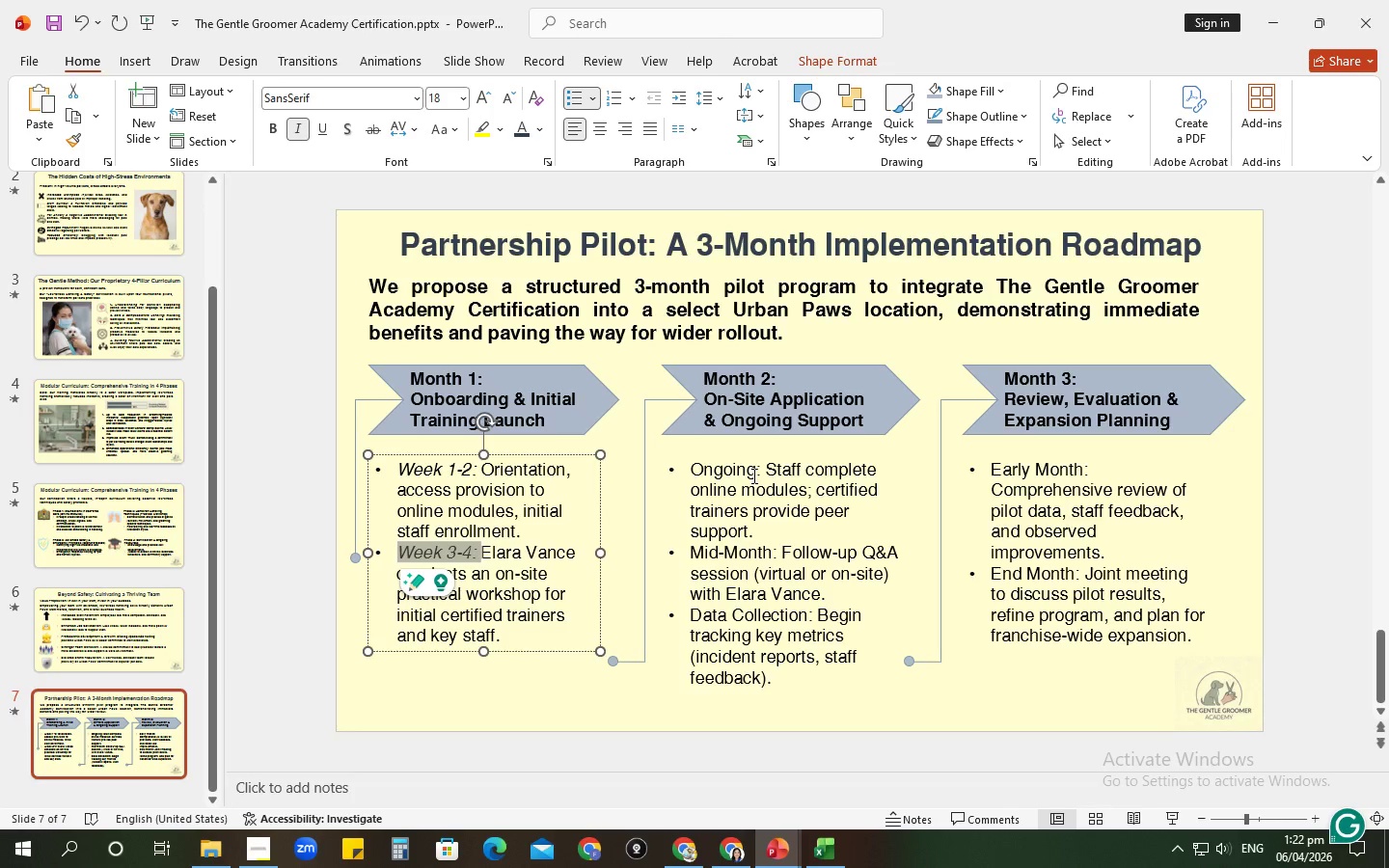 
left_click_drag(start_coordinate=[758, 475], to_coordinate=[683, 475])
 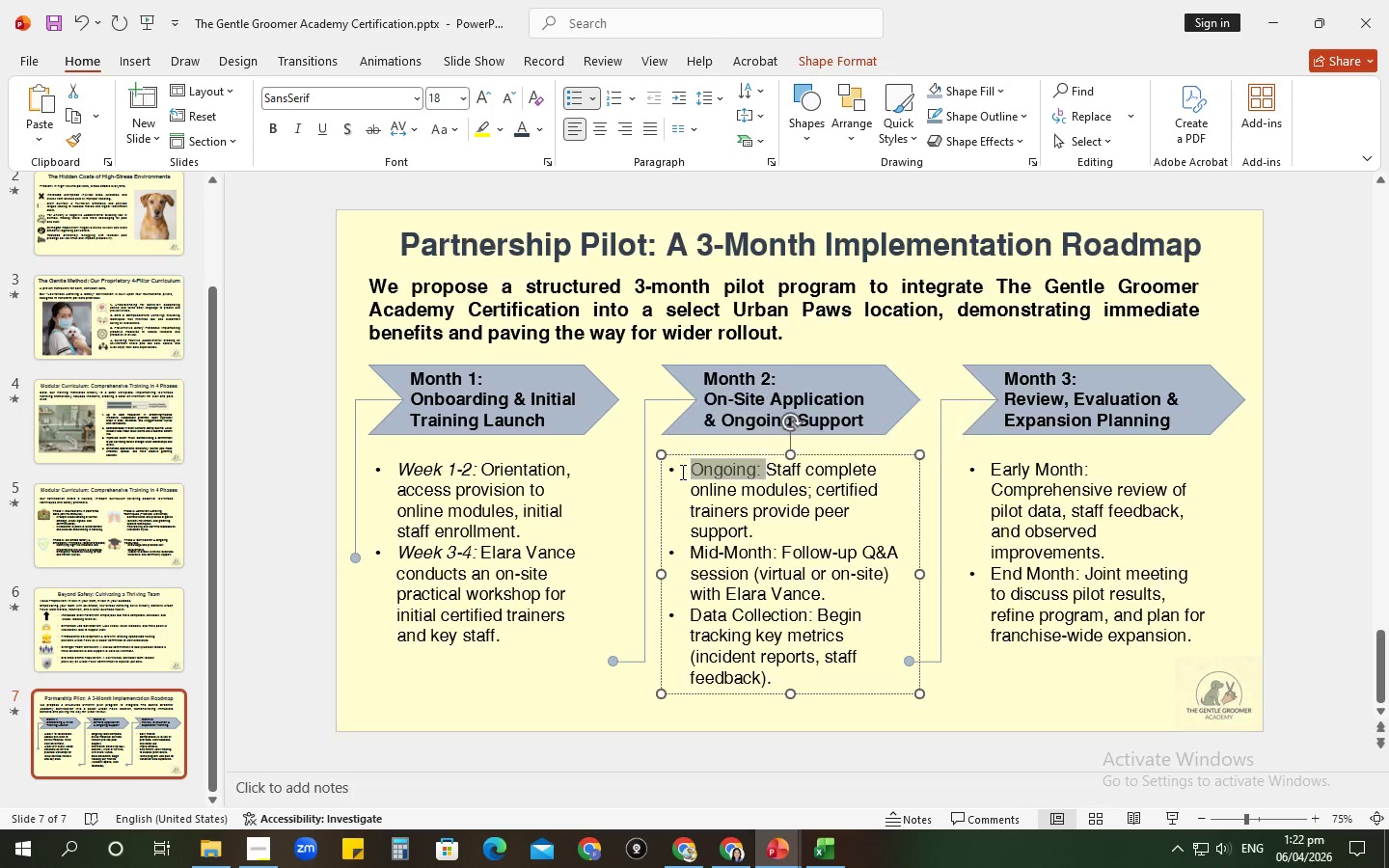 
key(Control+I)
 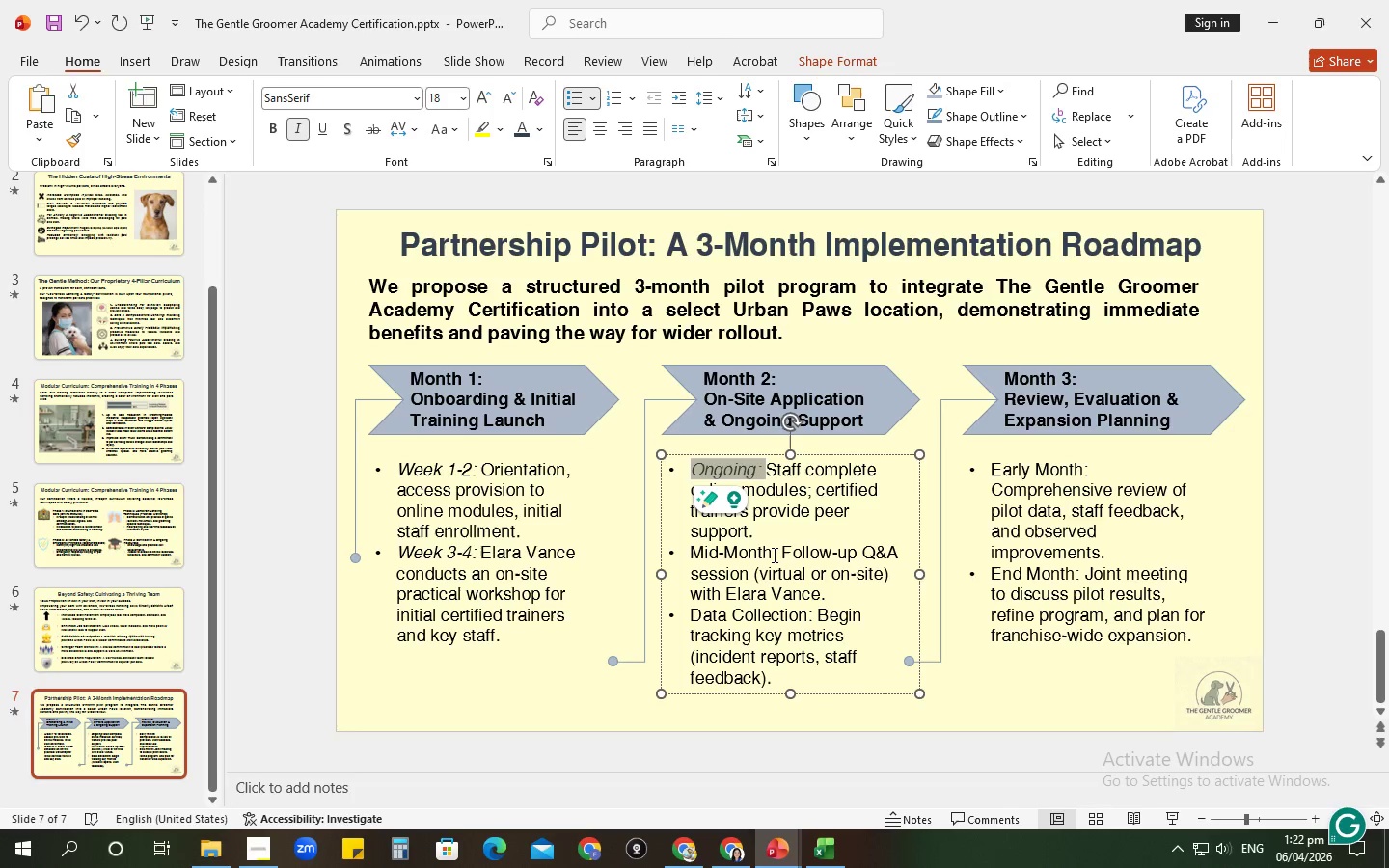 
left_click_drag(start_coordinate=[778, 555], to_coordinate=[694, 556])
 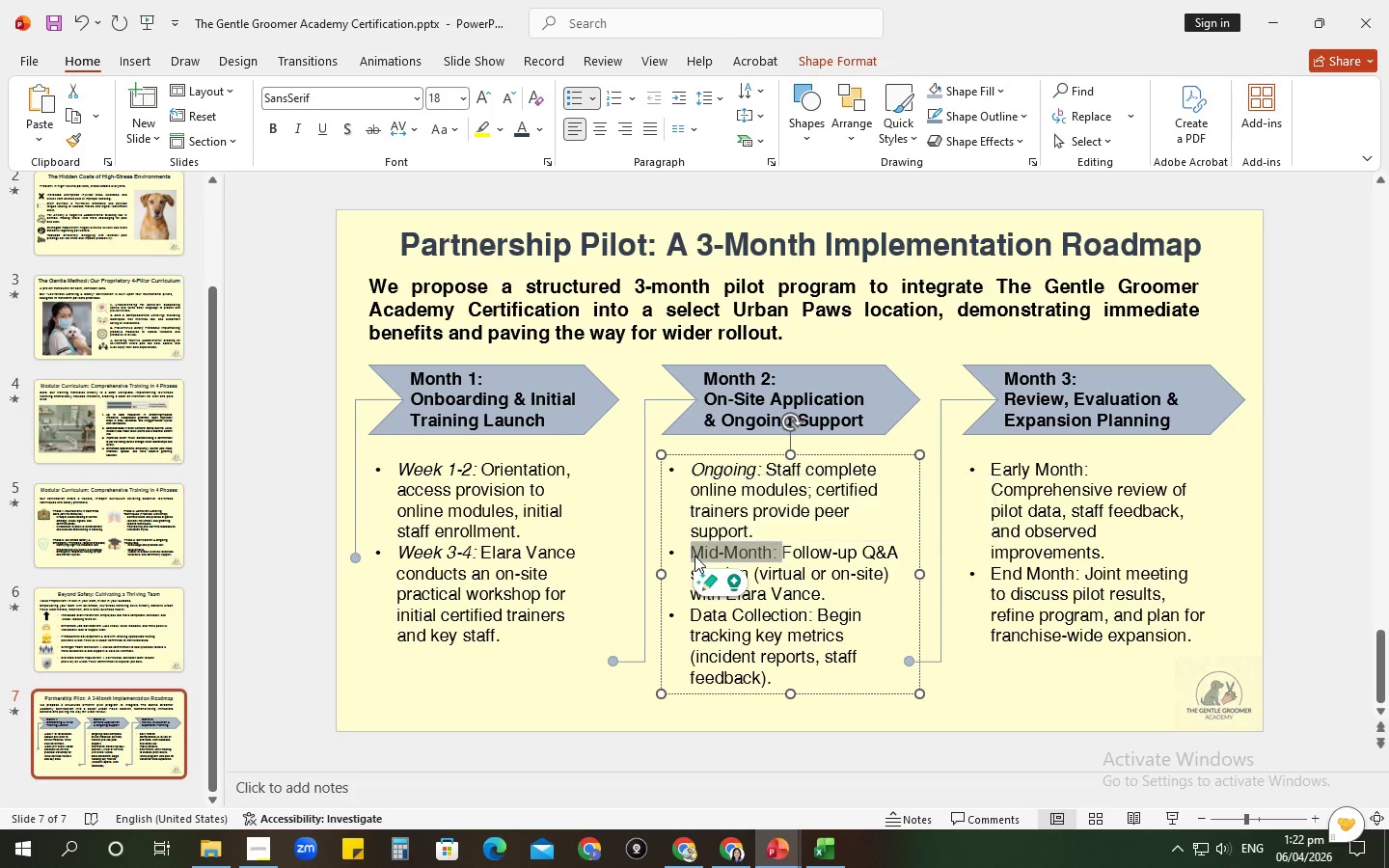 
key(Control+I)
 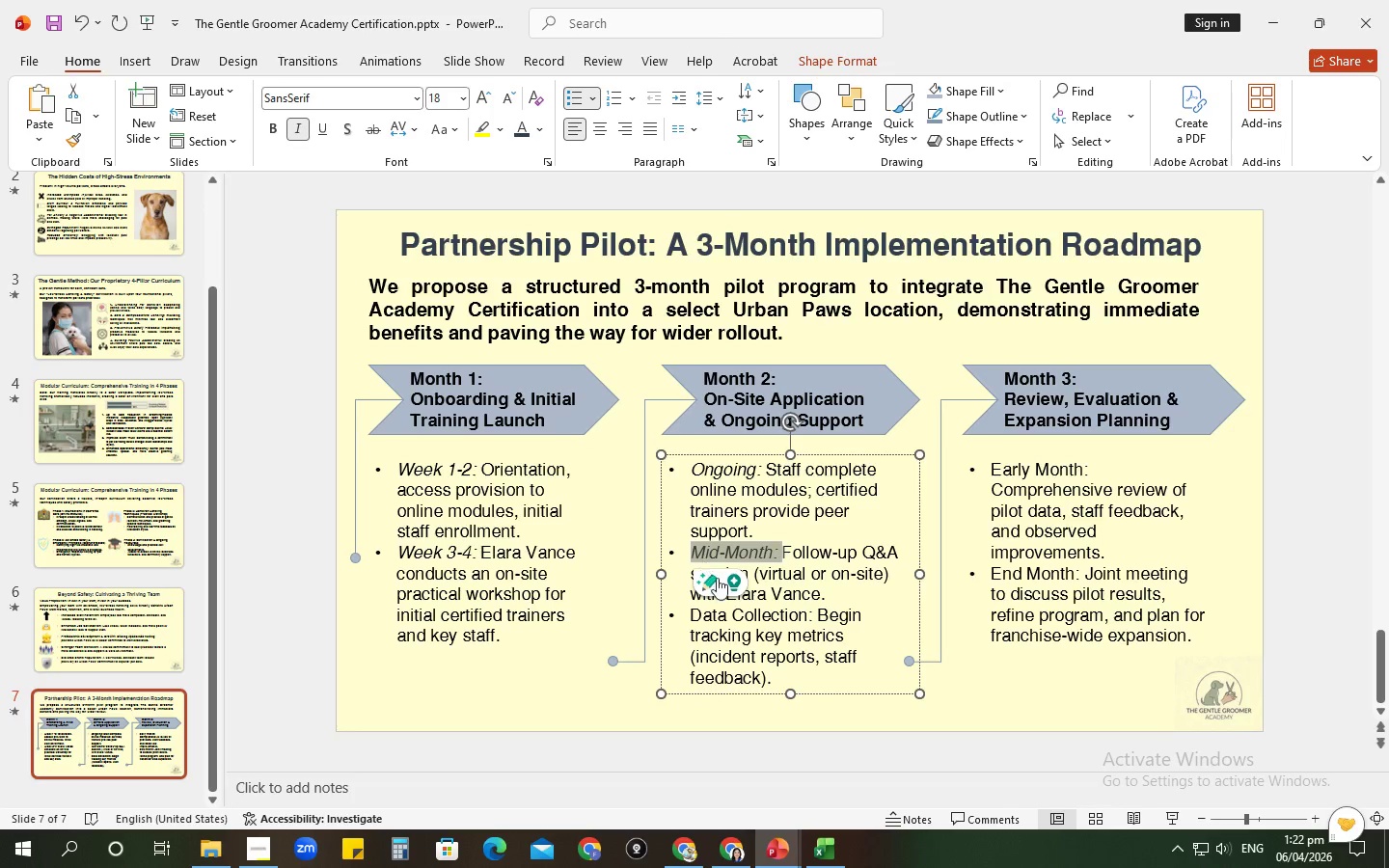 
left_click([747, 635])
 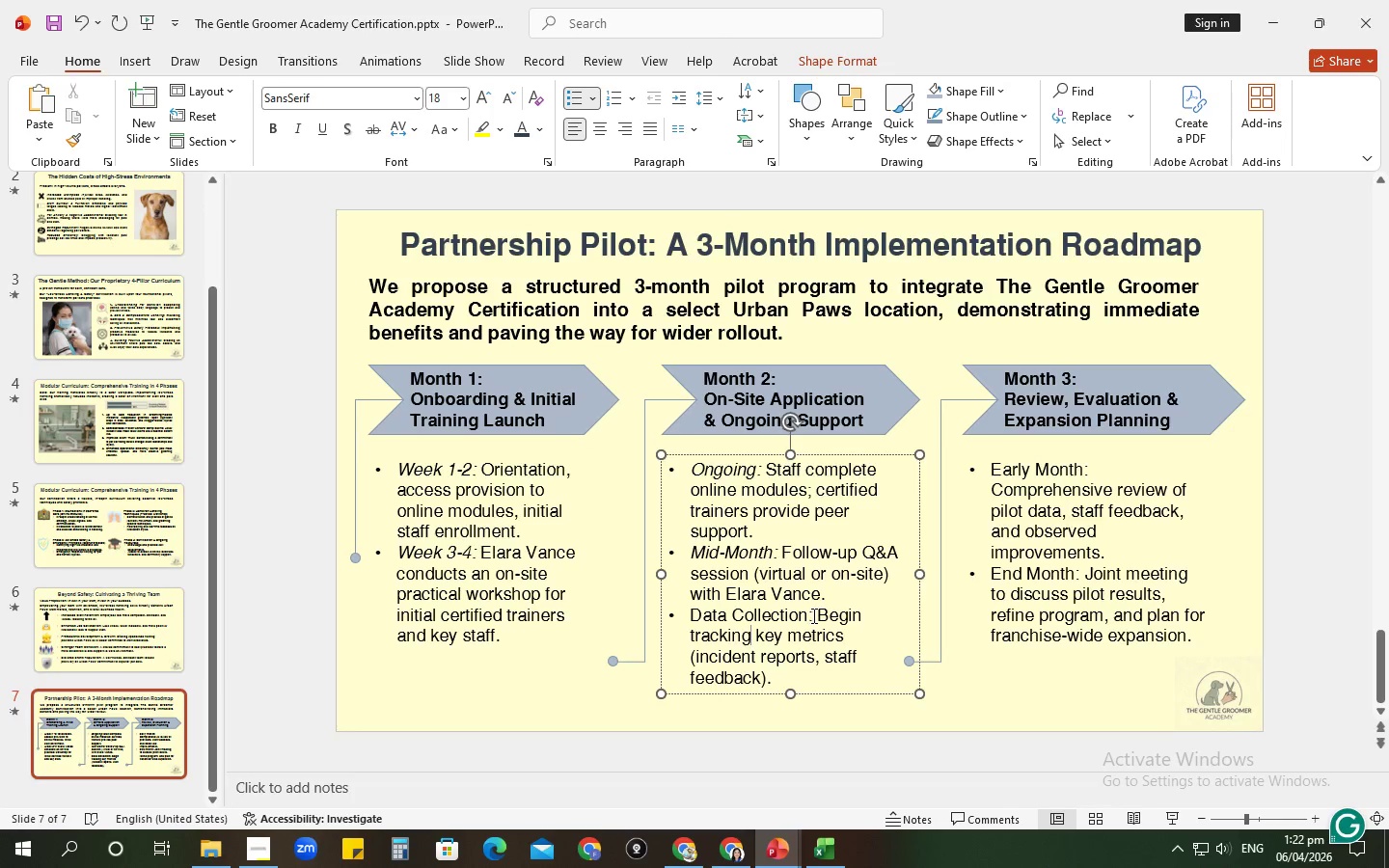 
left_click_drag(start_coordinate=[812, 615], to_coordinate=[703, 616])
 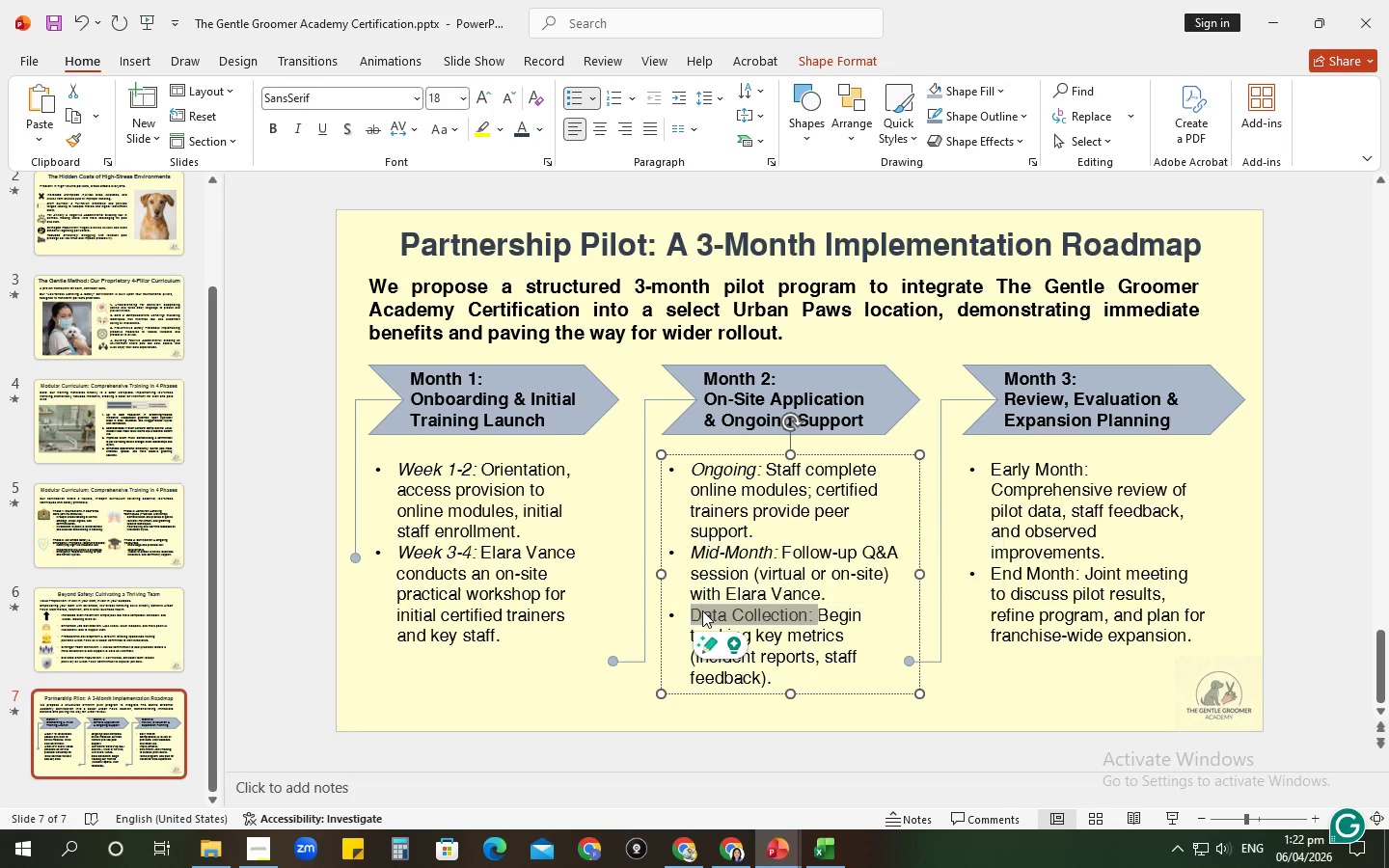 
key(Control+I)
 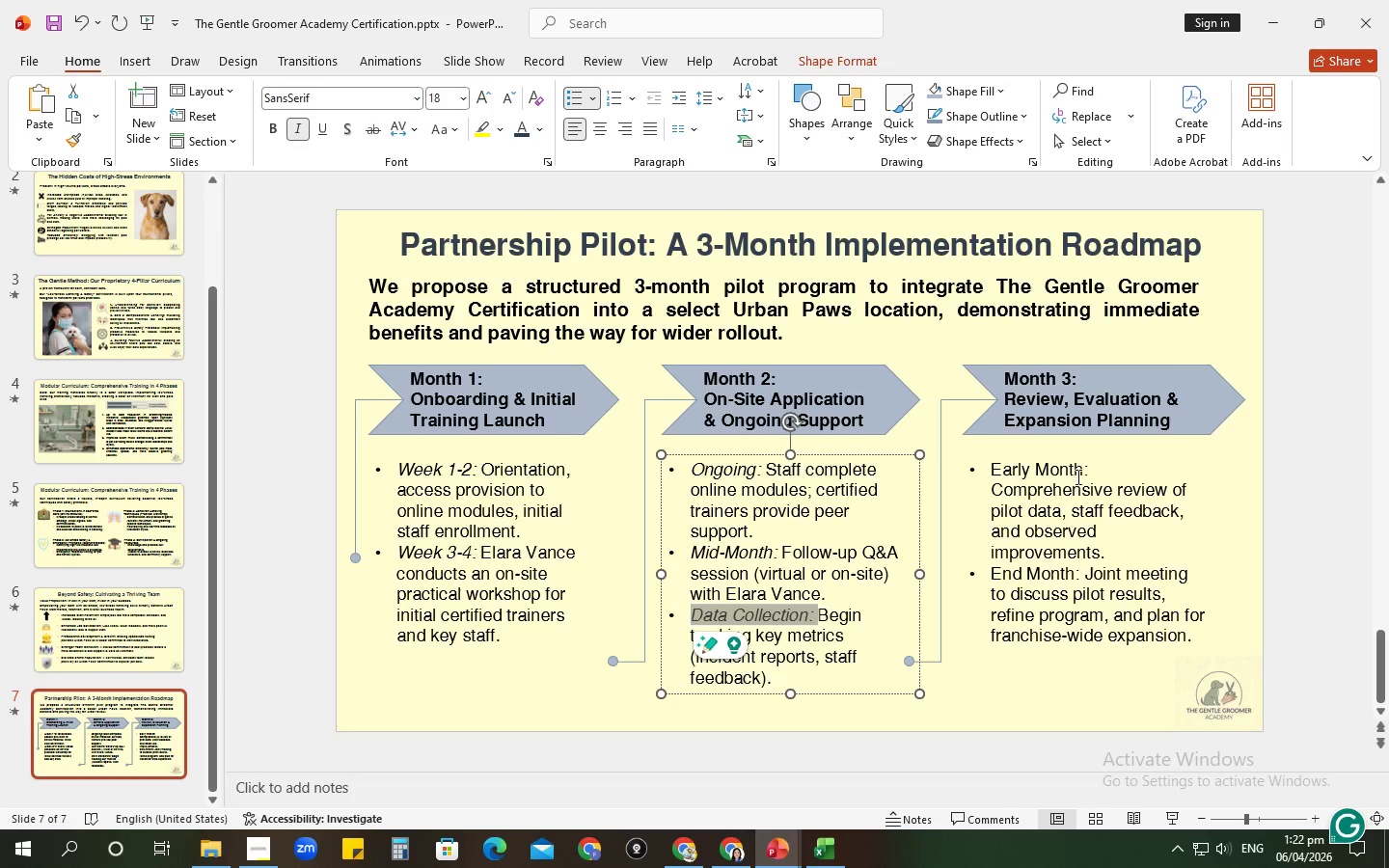 
left_click_drag(start_coordinate=[1091, 473], to_coordinate=[1001, 468])
 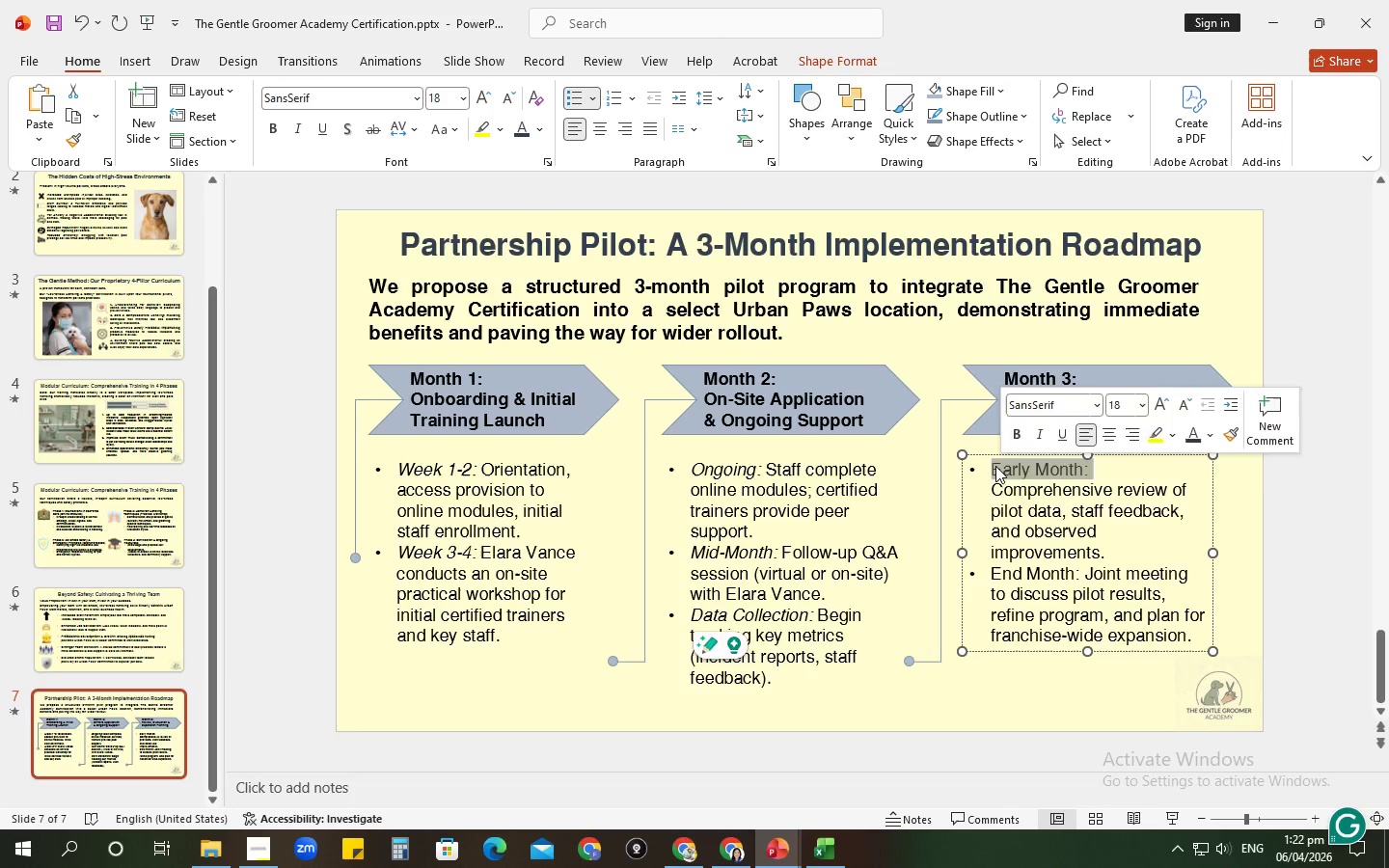 
key(Control+I)
 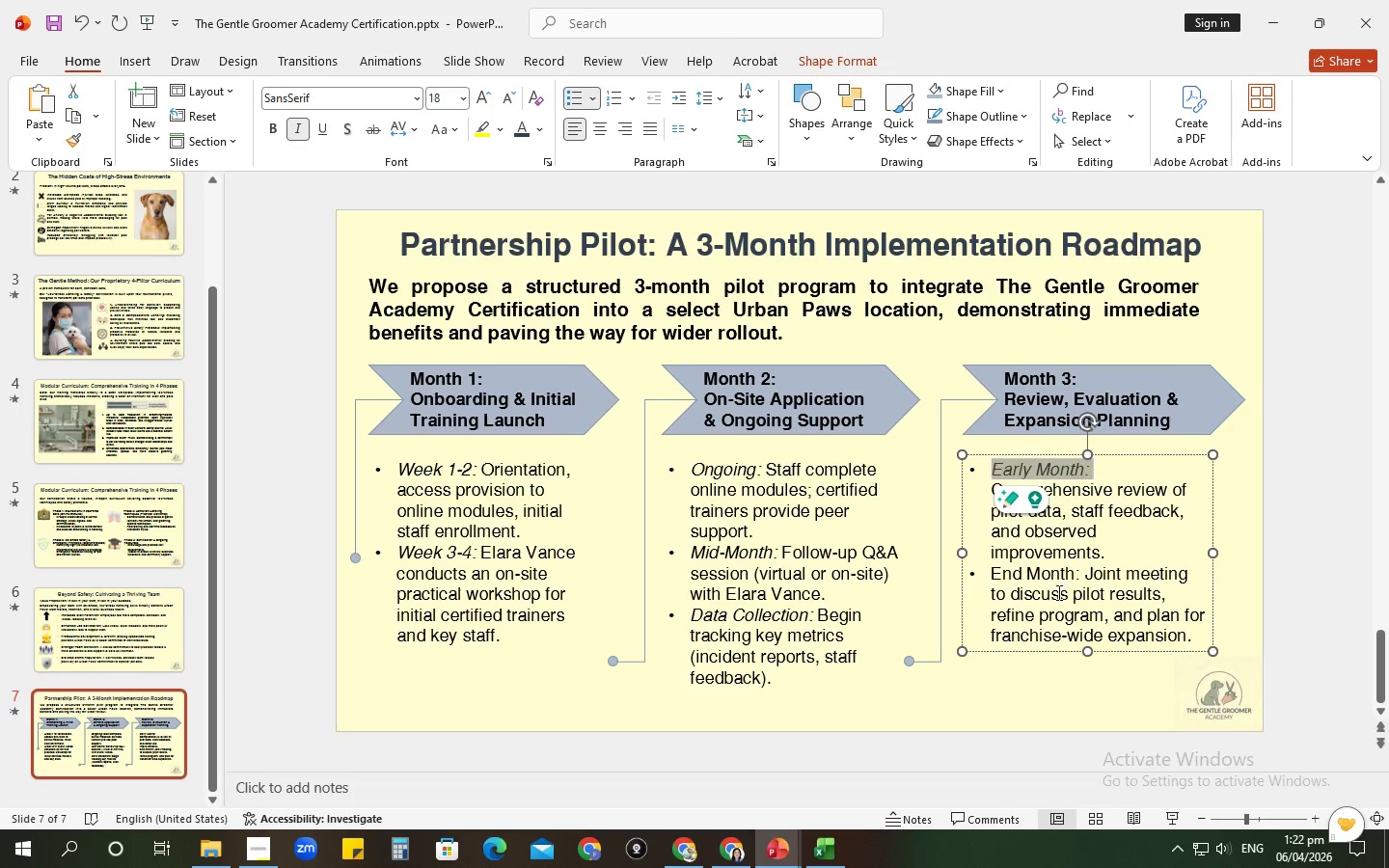 
left_click([1061, 587])
 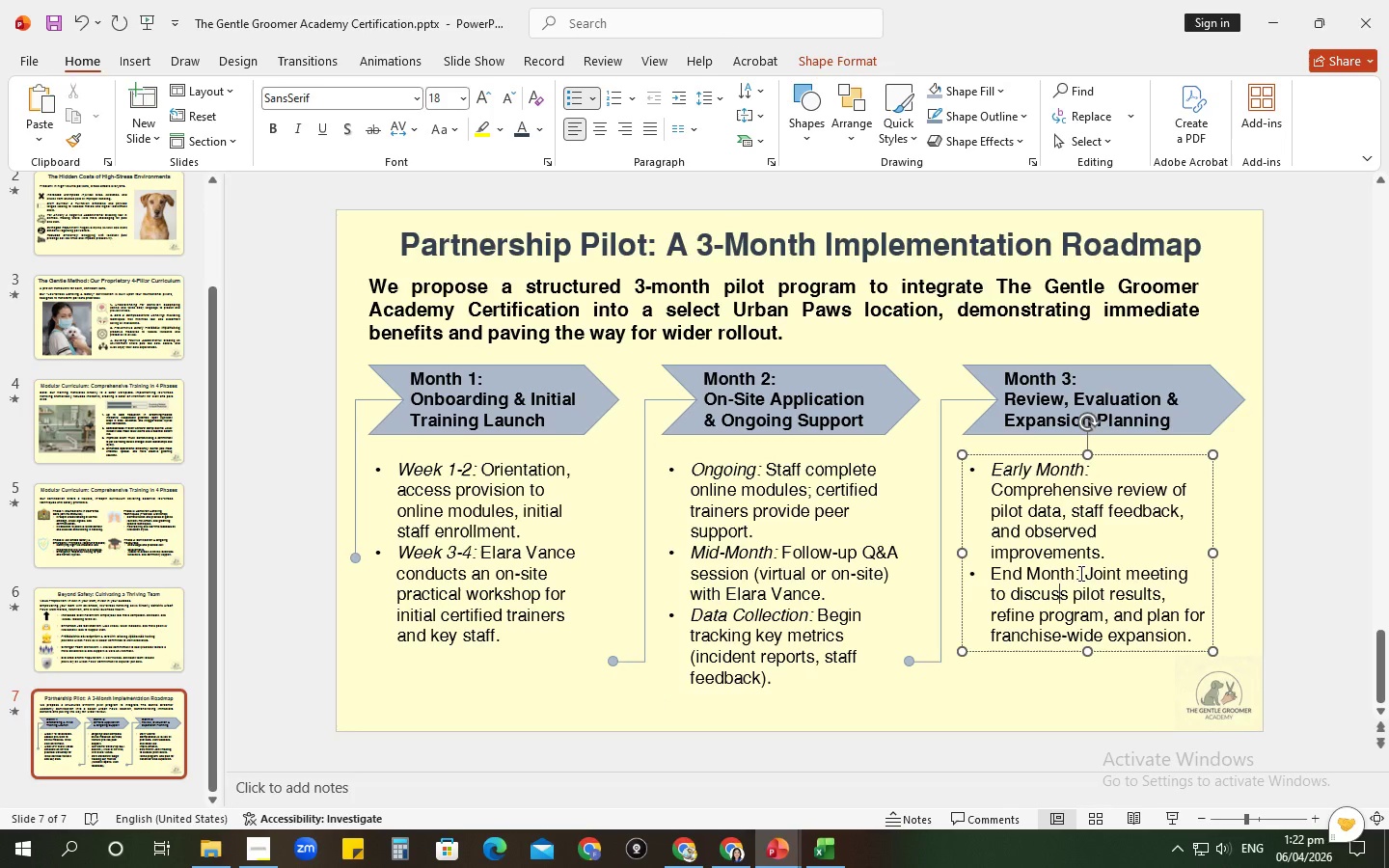 
left_click_drag(start_coordinate=[1079, 573], to_coordinate=[1011, 565])
 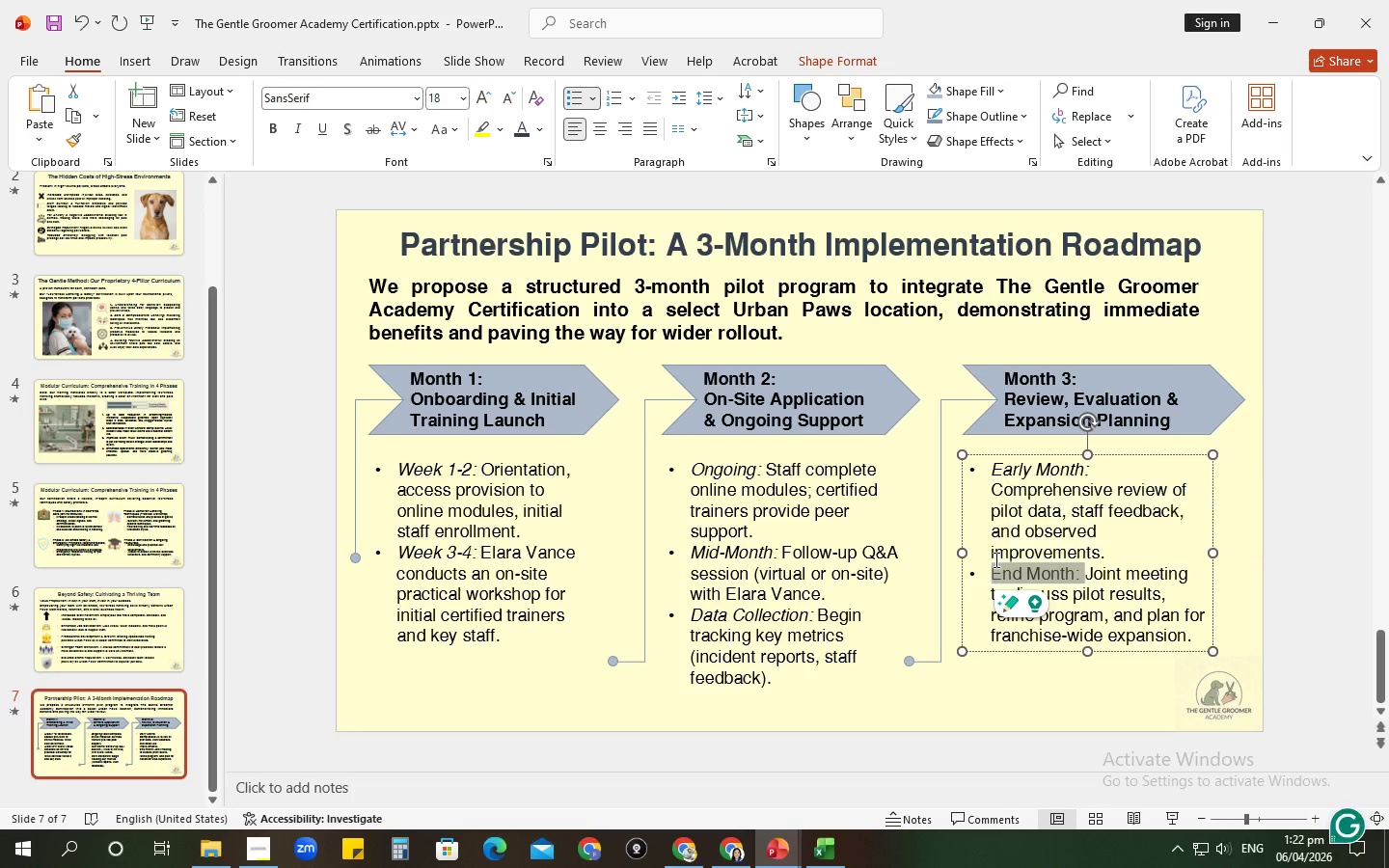 
hold_key(key=ControlLeft, duration=1.5)
 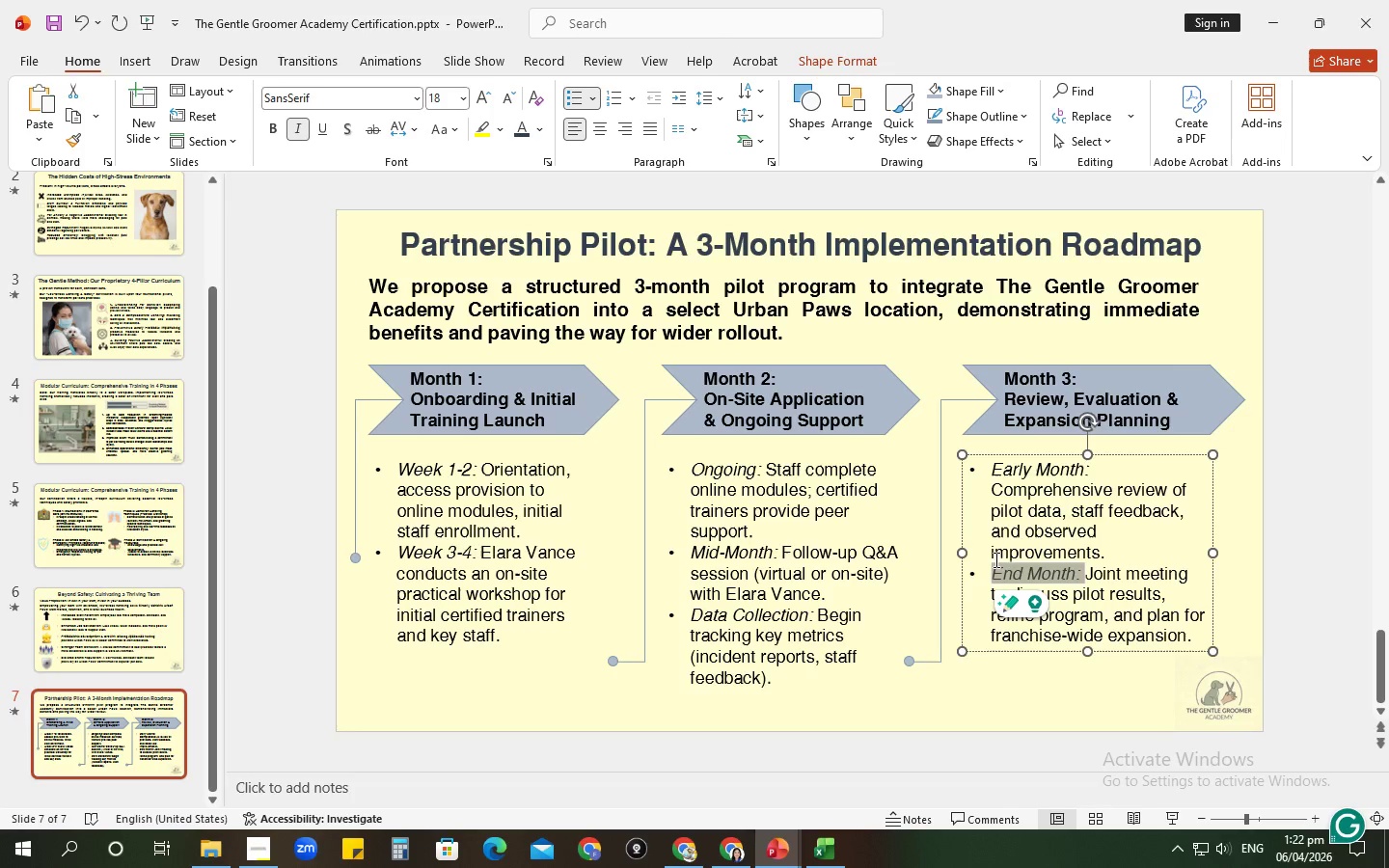 
key(Control+I)
 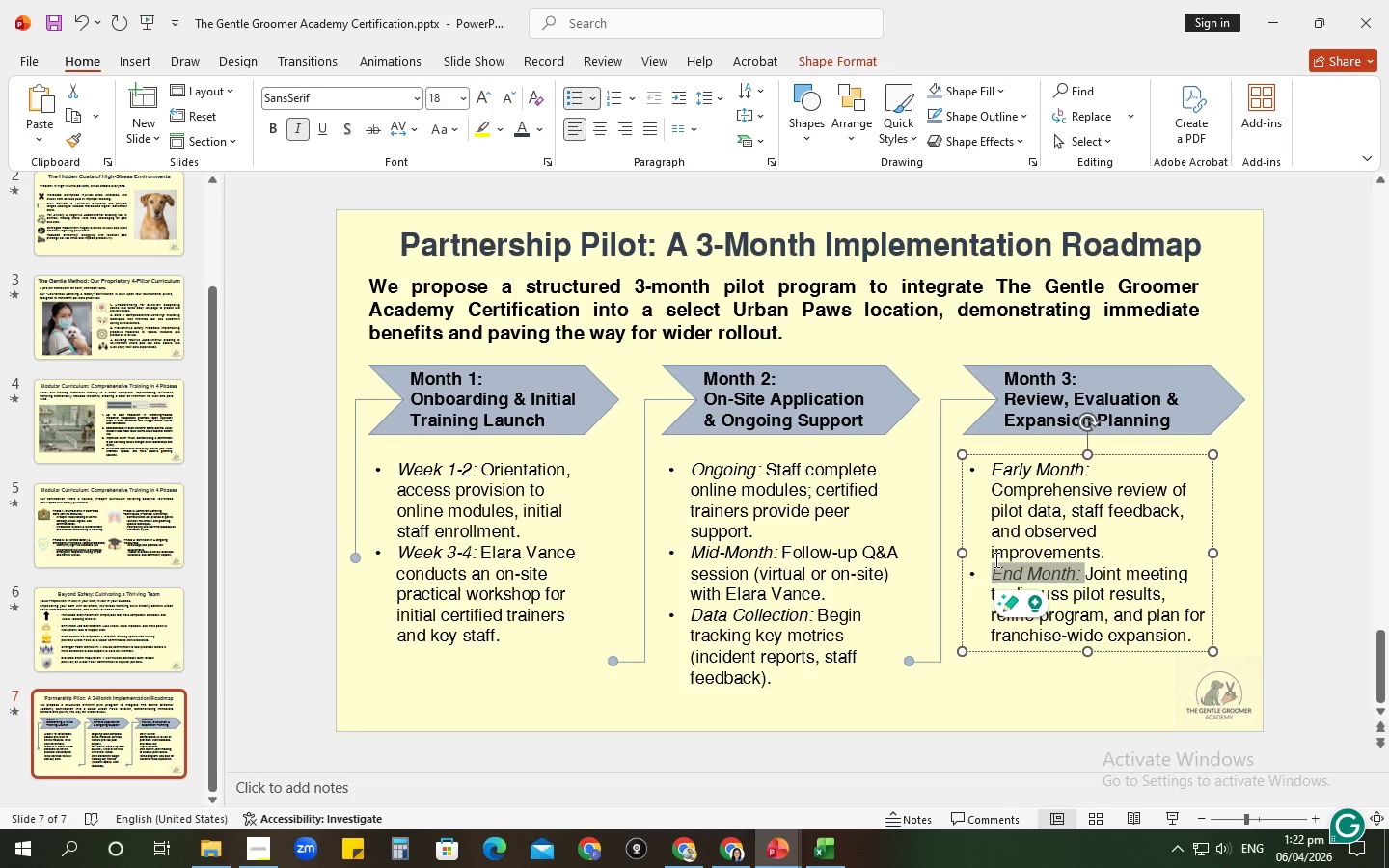 
key(Alt+AltLeft)
 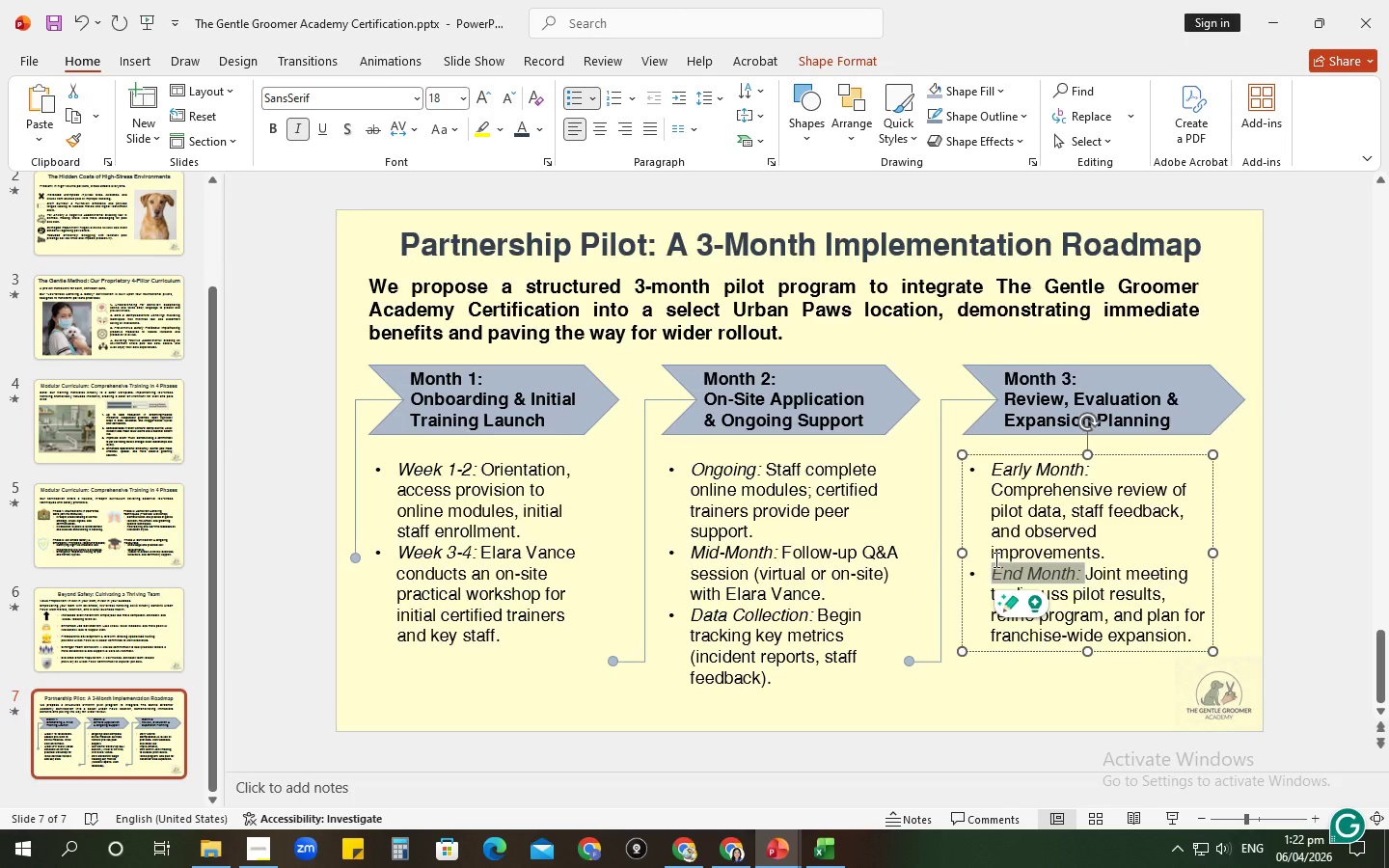 
key(Alt+Tab)
 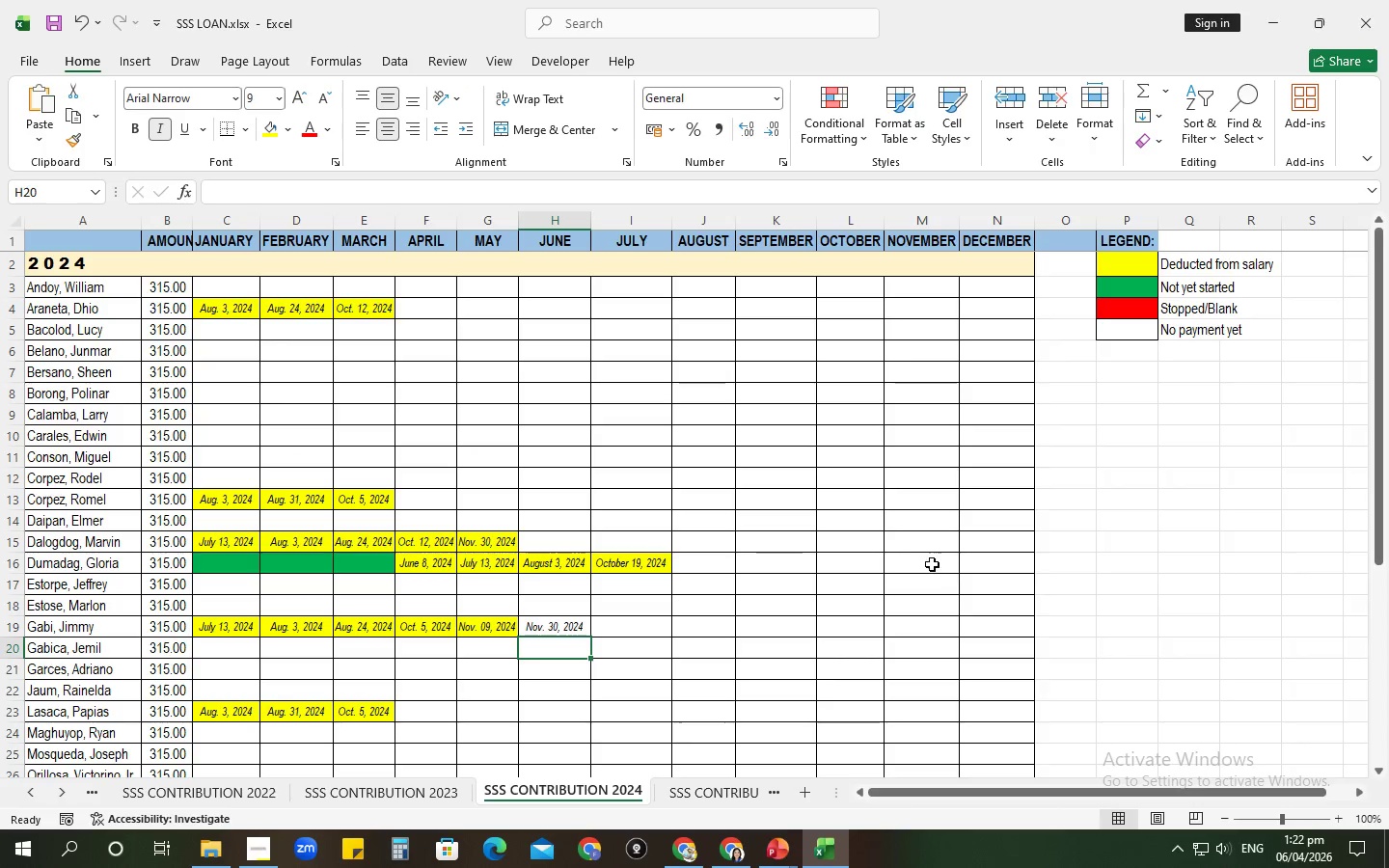 
key(Alt+AltLeft)
 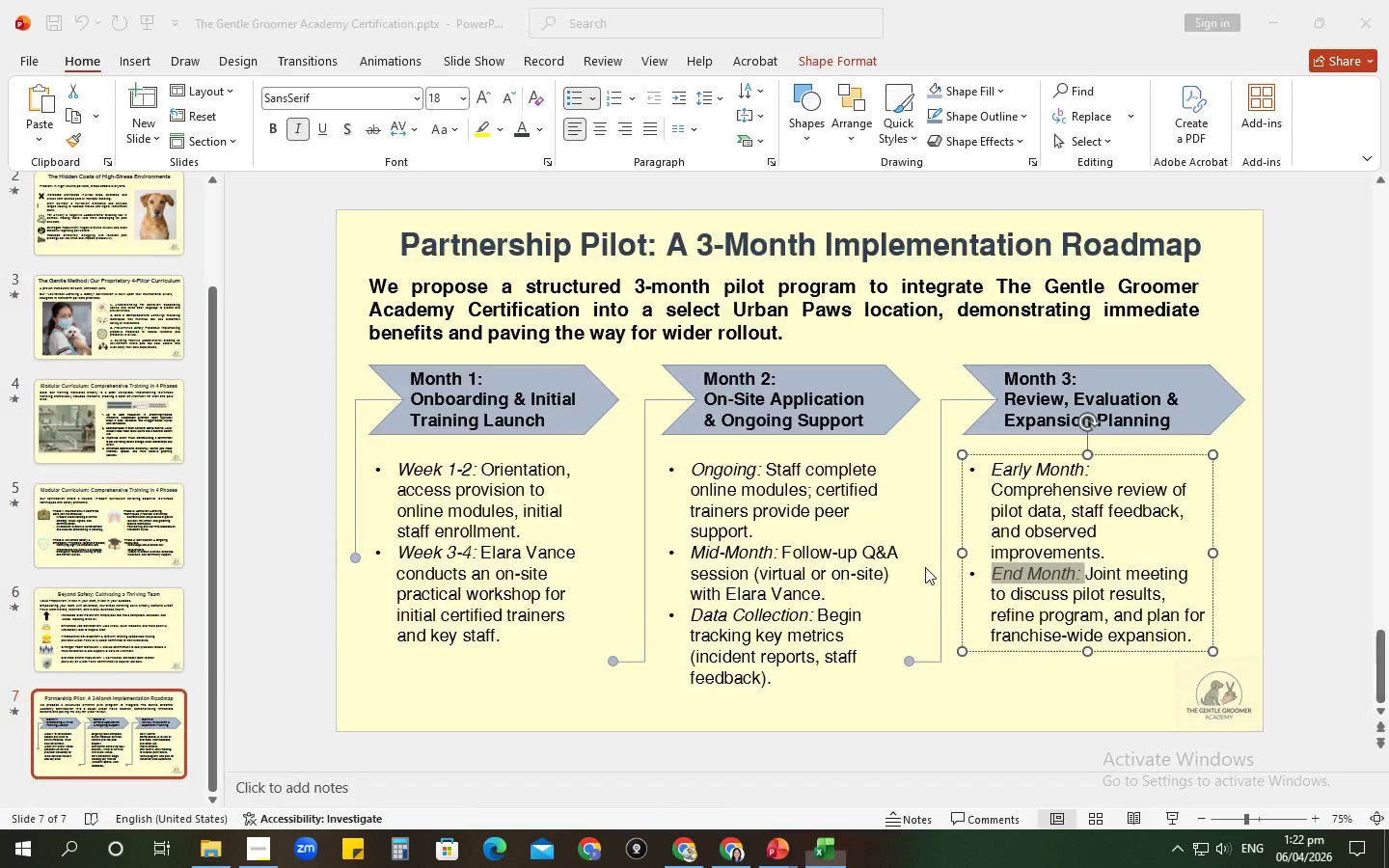 
key(Alt+Tab)
 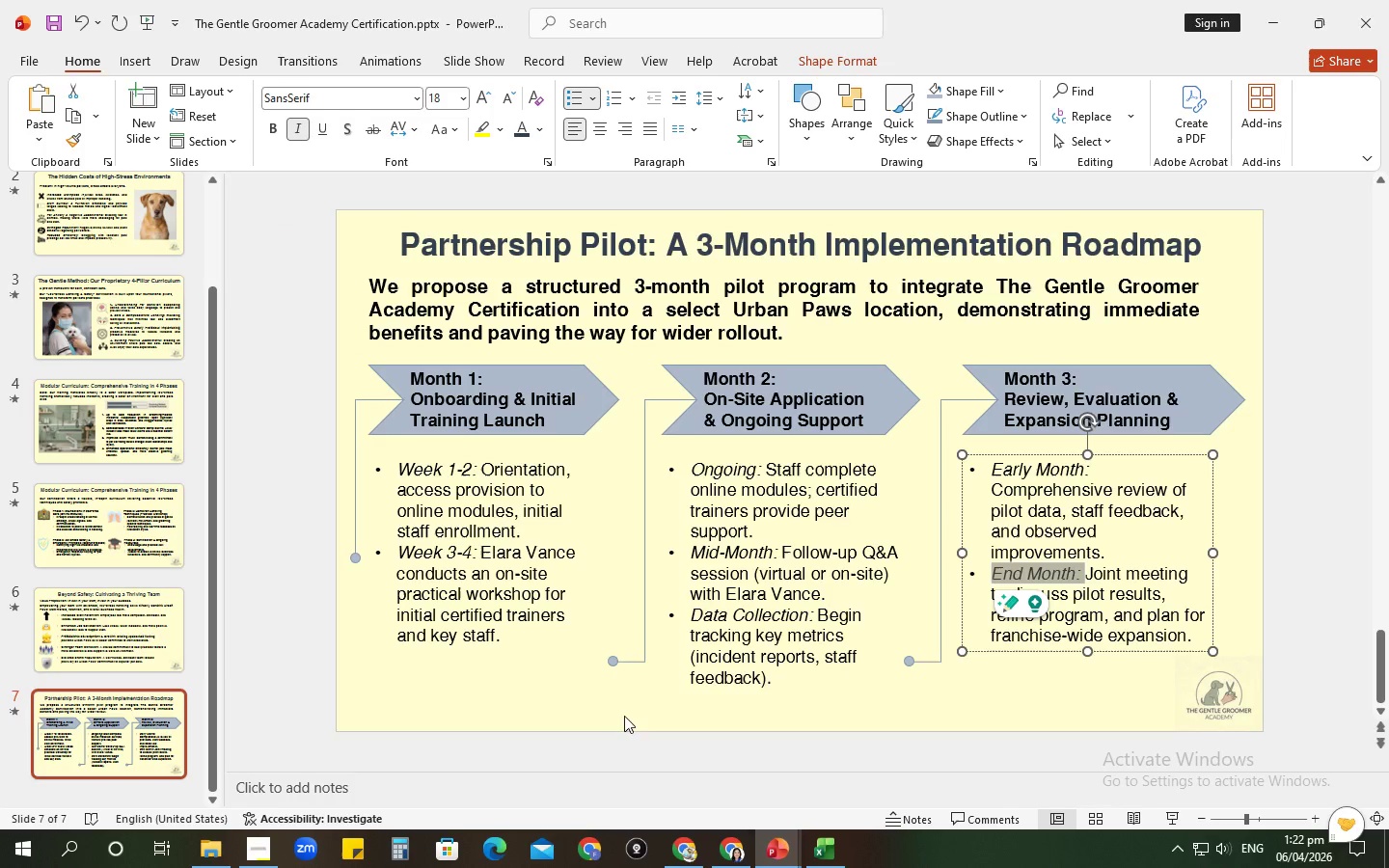 
left_click([610, 719])
 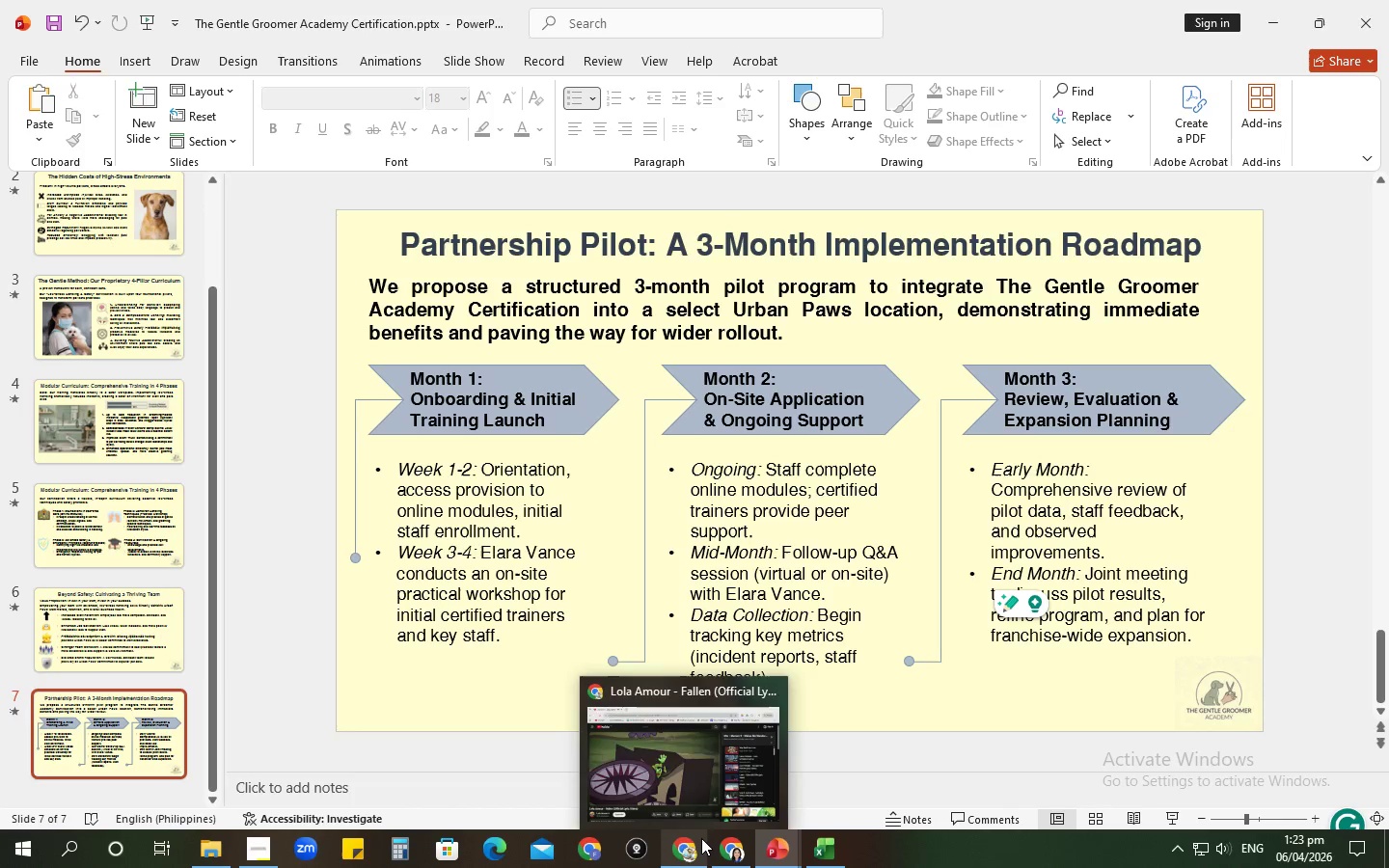 
wait(23.03)
 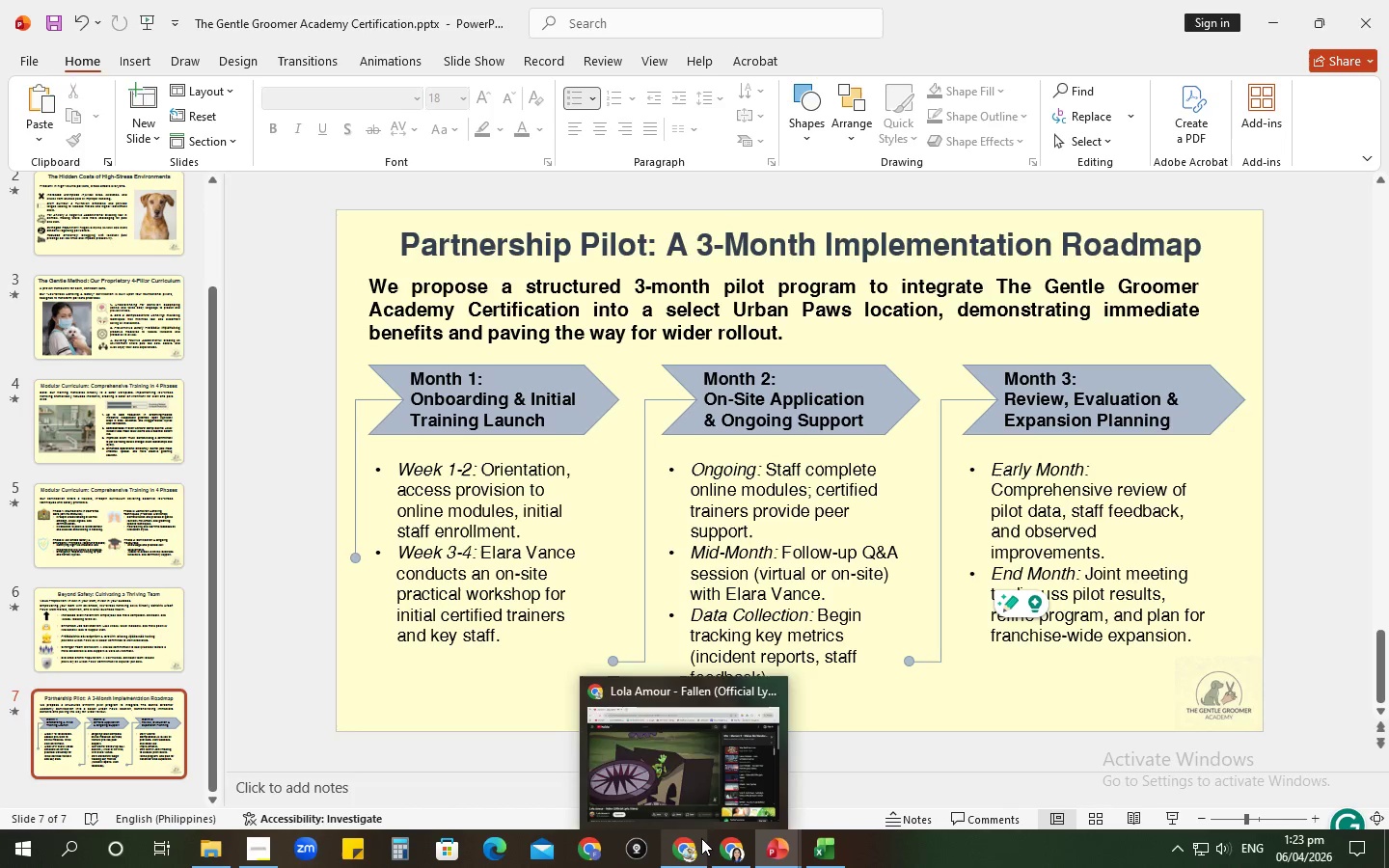 
left_click([823, 855])
 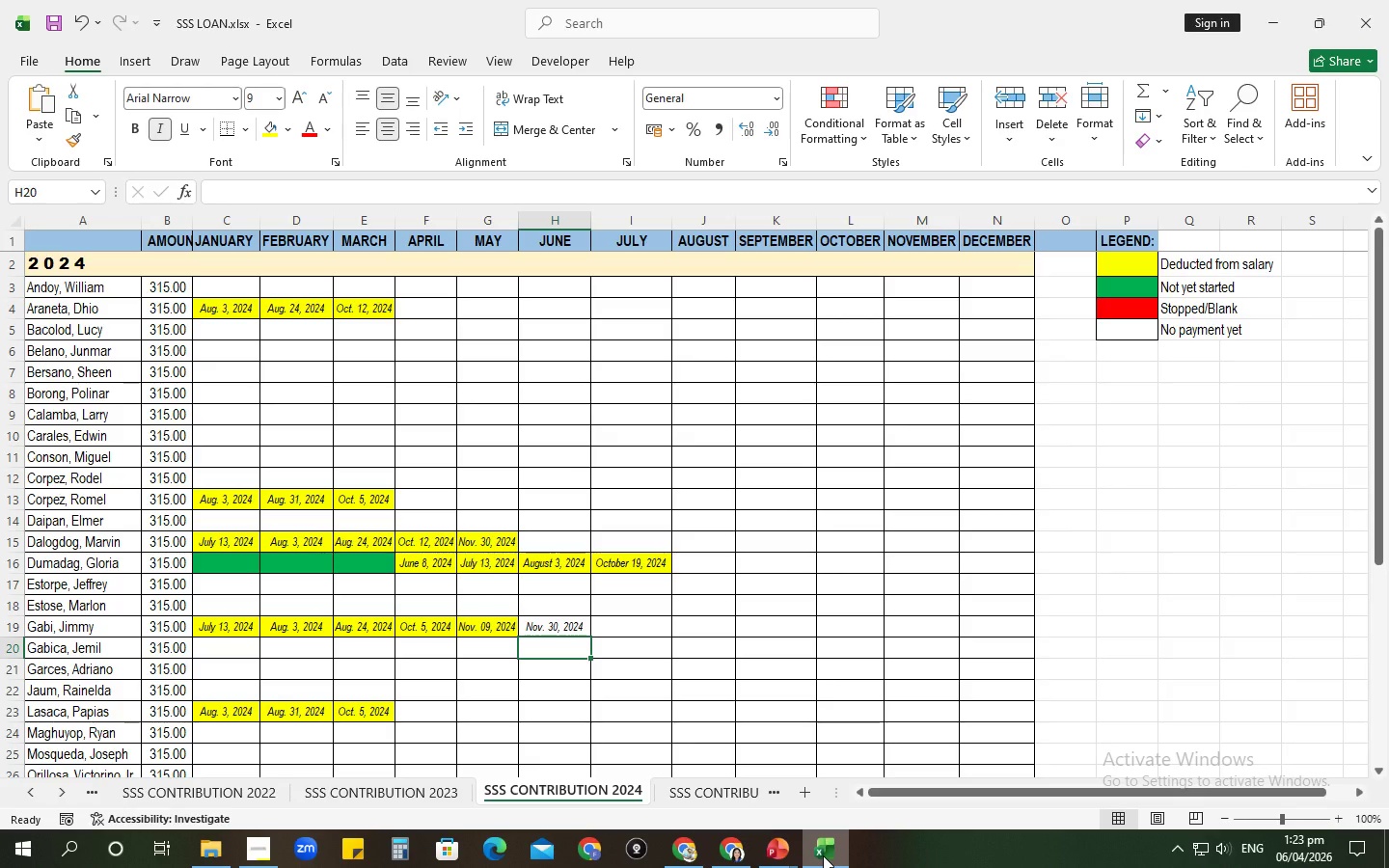 
wait(34.47)
 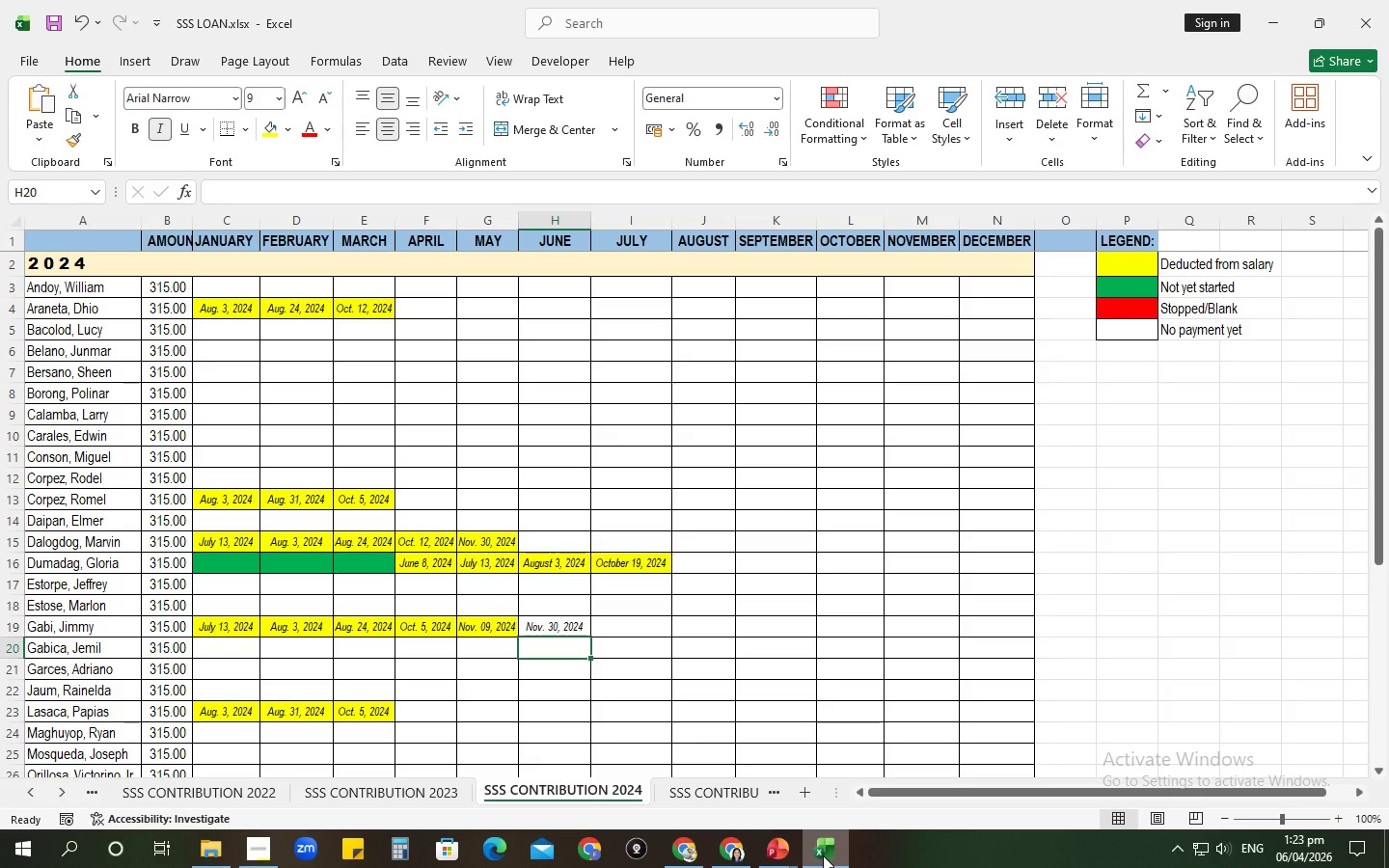 
key(Alt+AltLeft)
 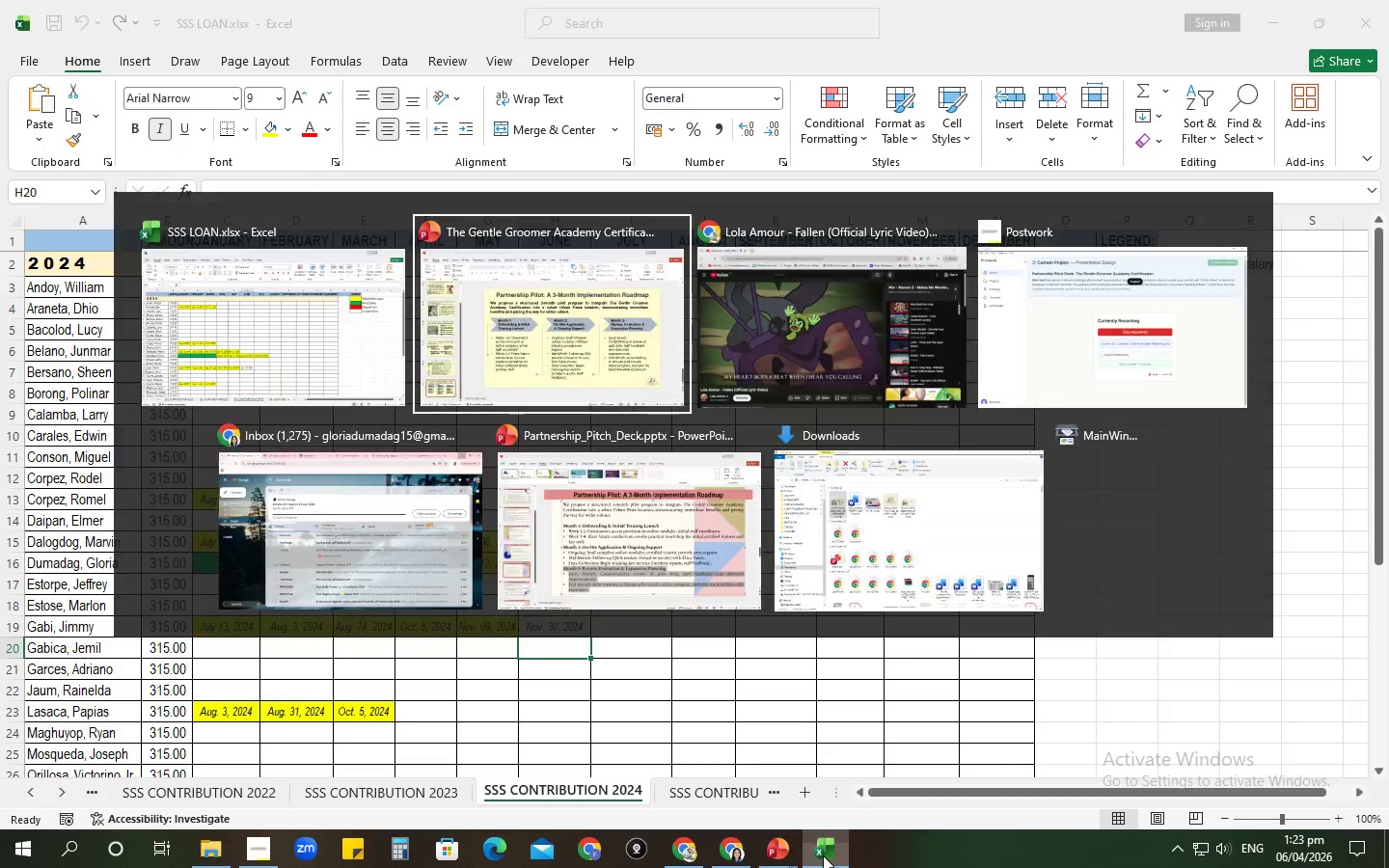 
key(Alt+Tab)
 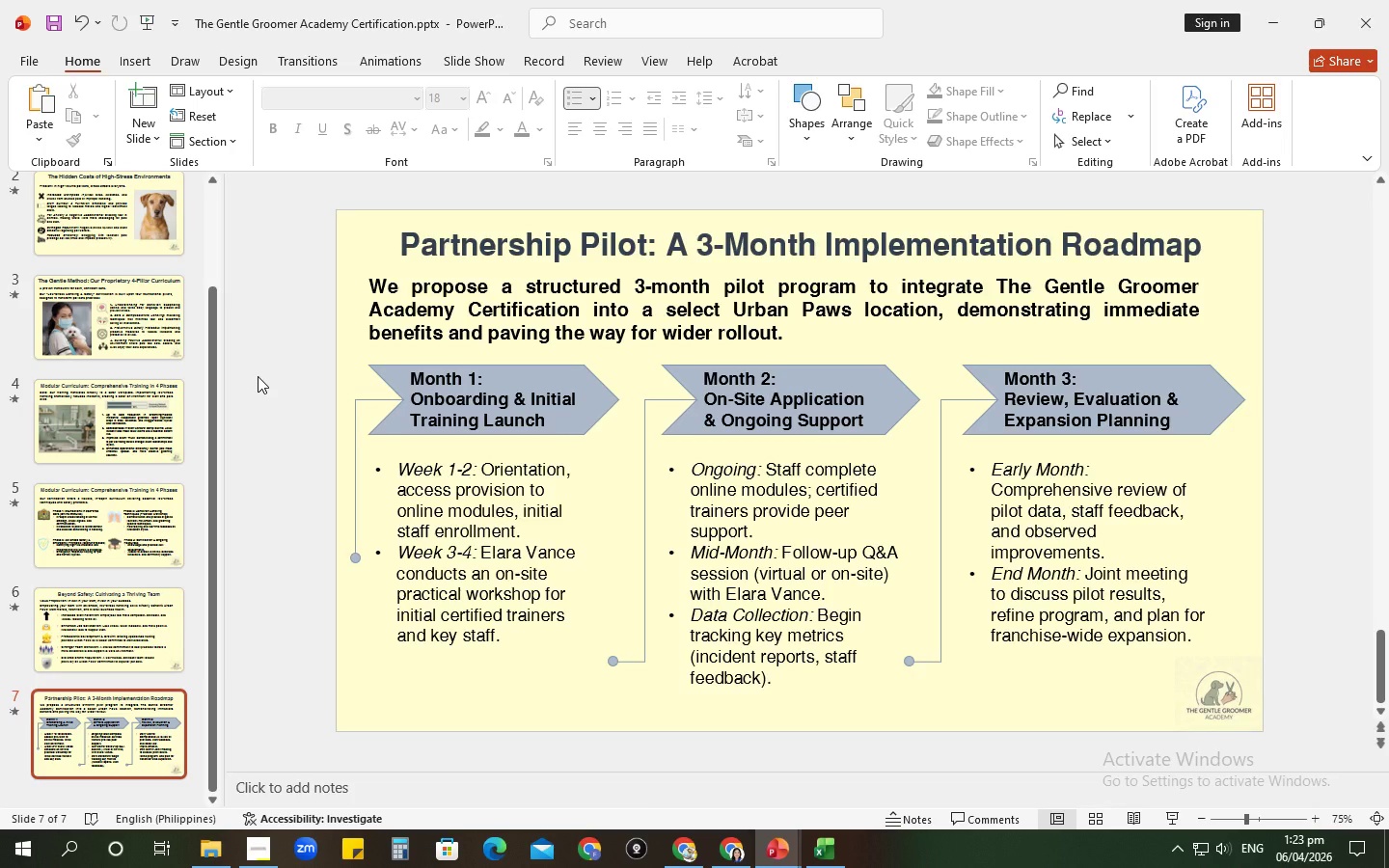 
left_click([258, 376])
 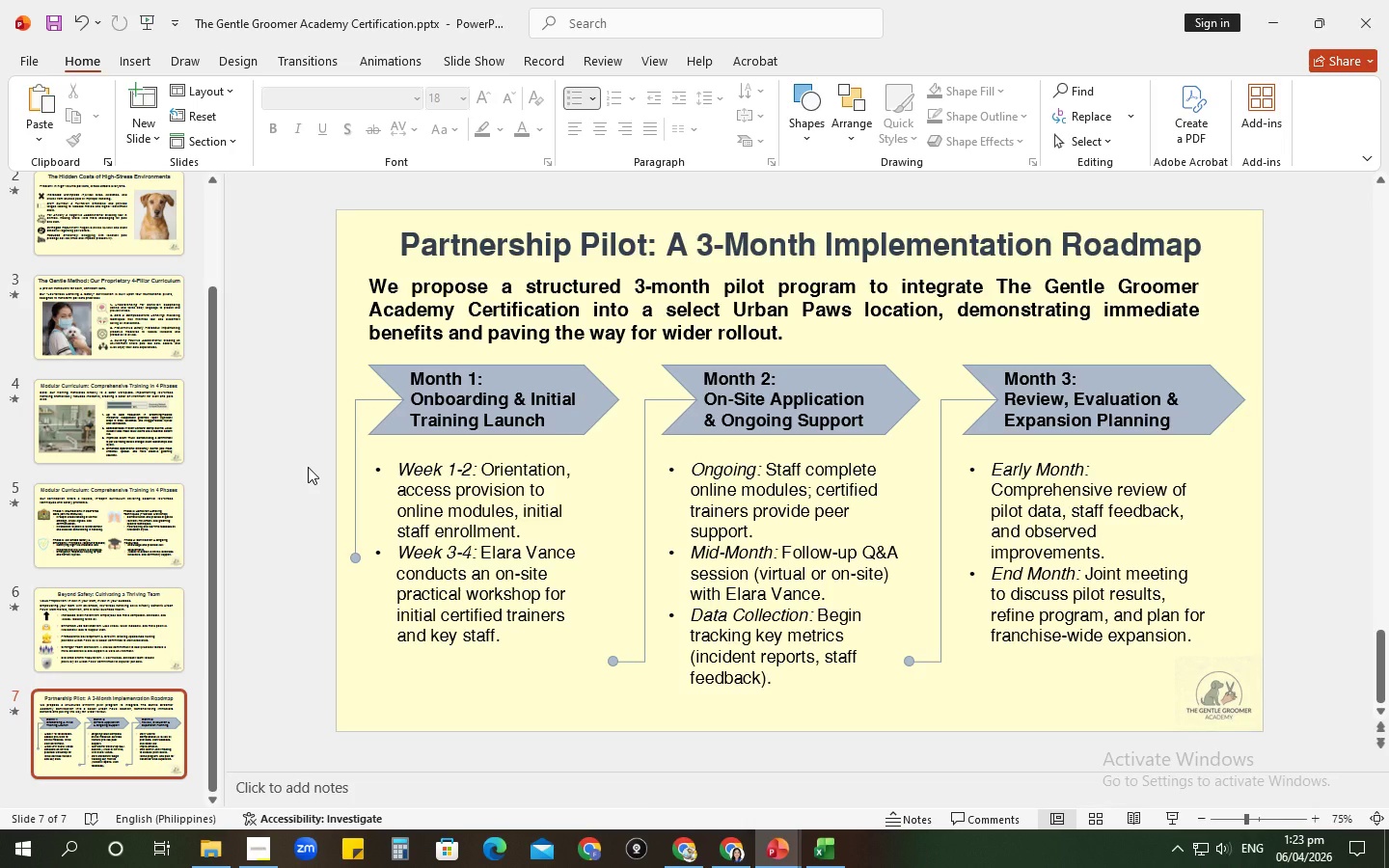 
left_click([84, 659])
 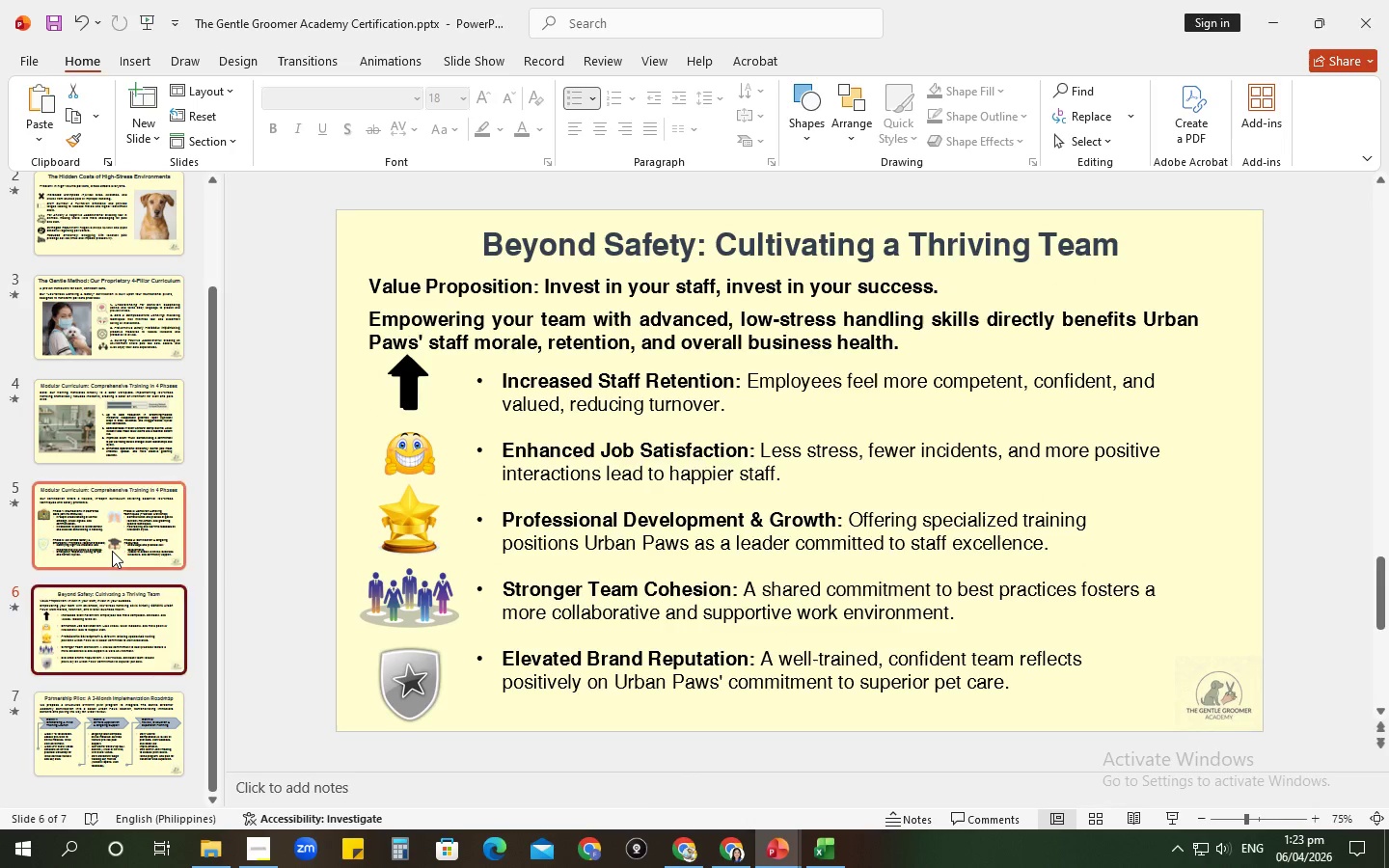 
left_click([112, 551])
 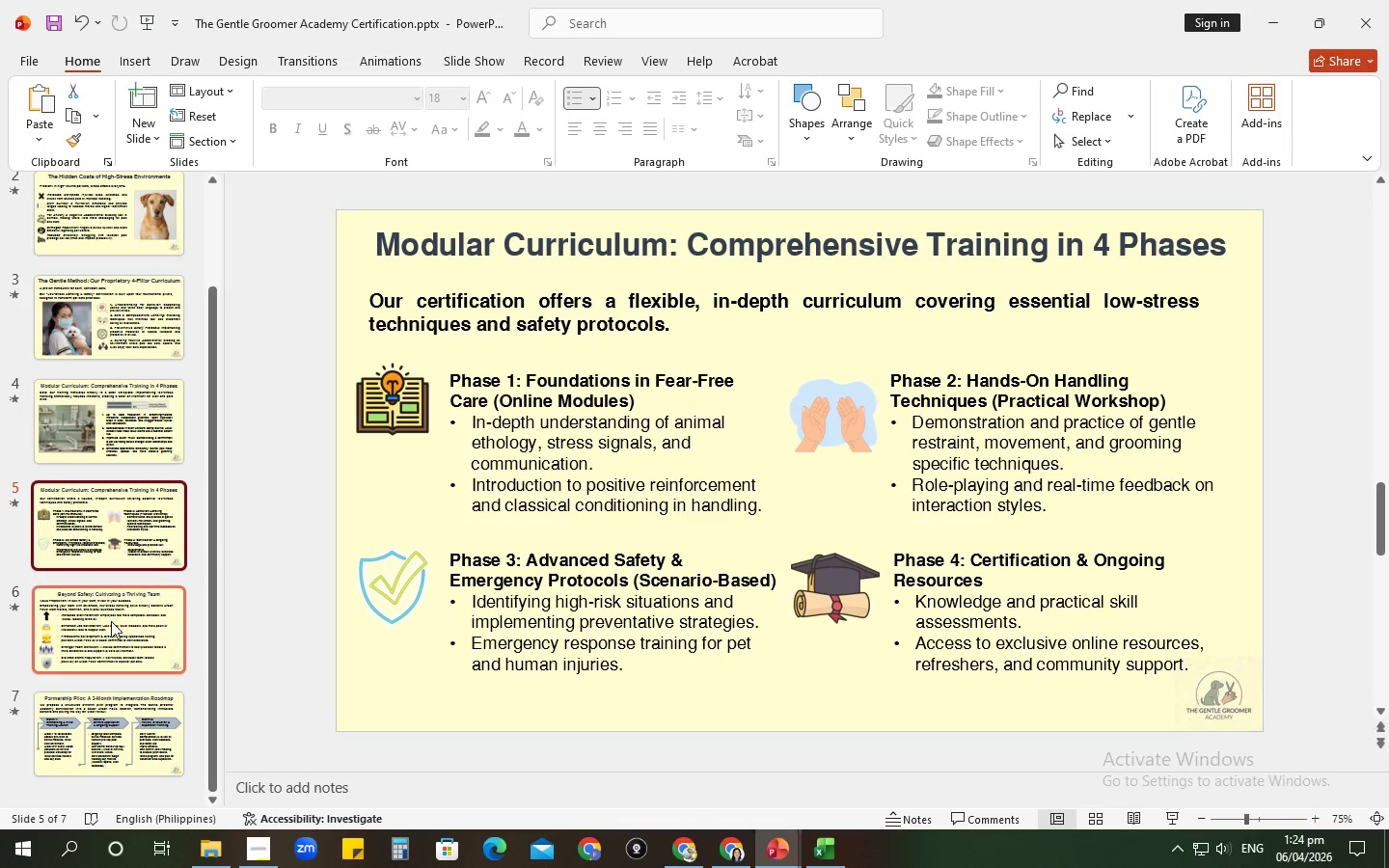 
left_click([111, 621])
 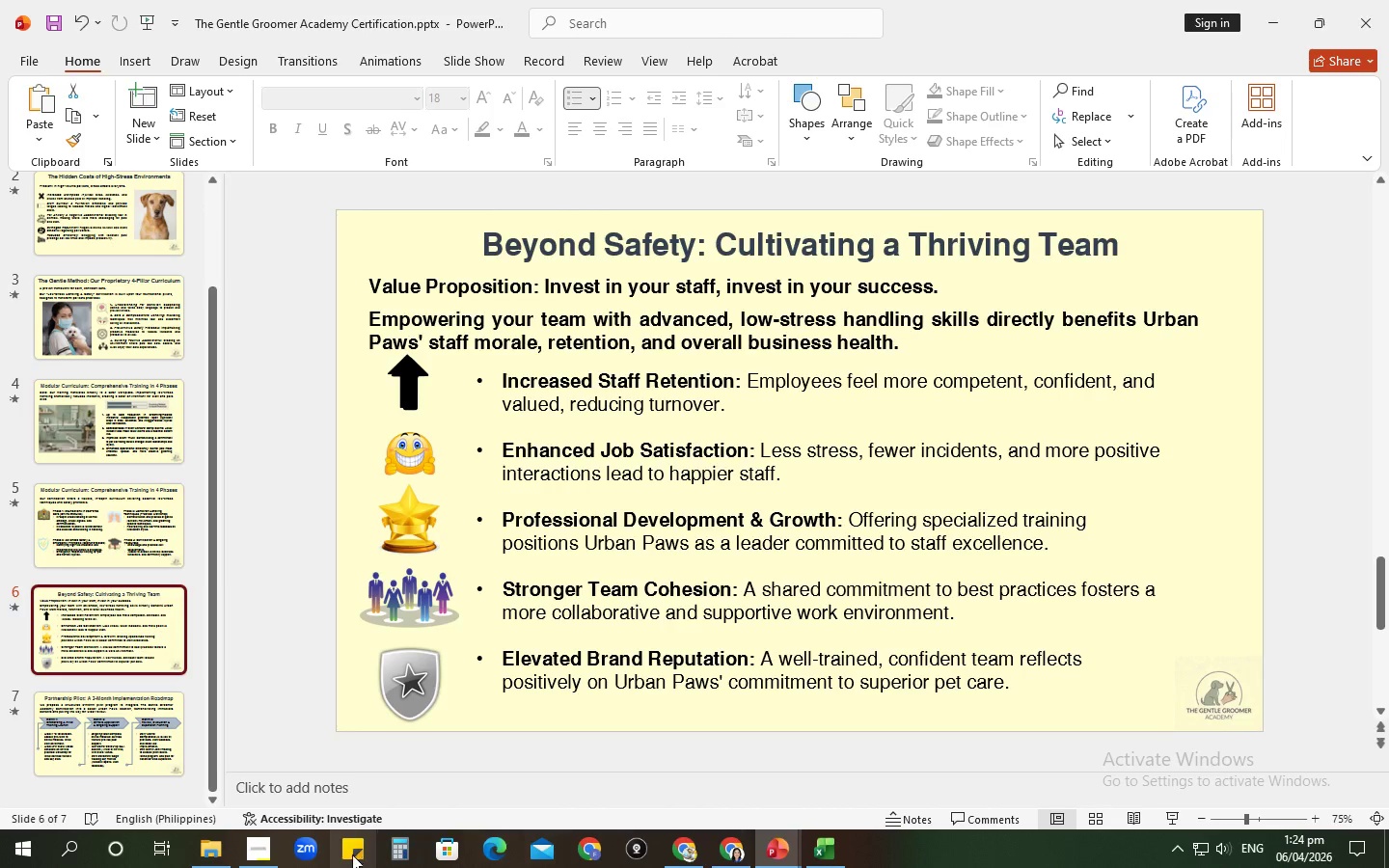 
left_click([266, 852])